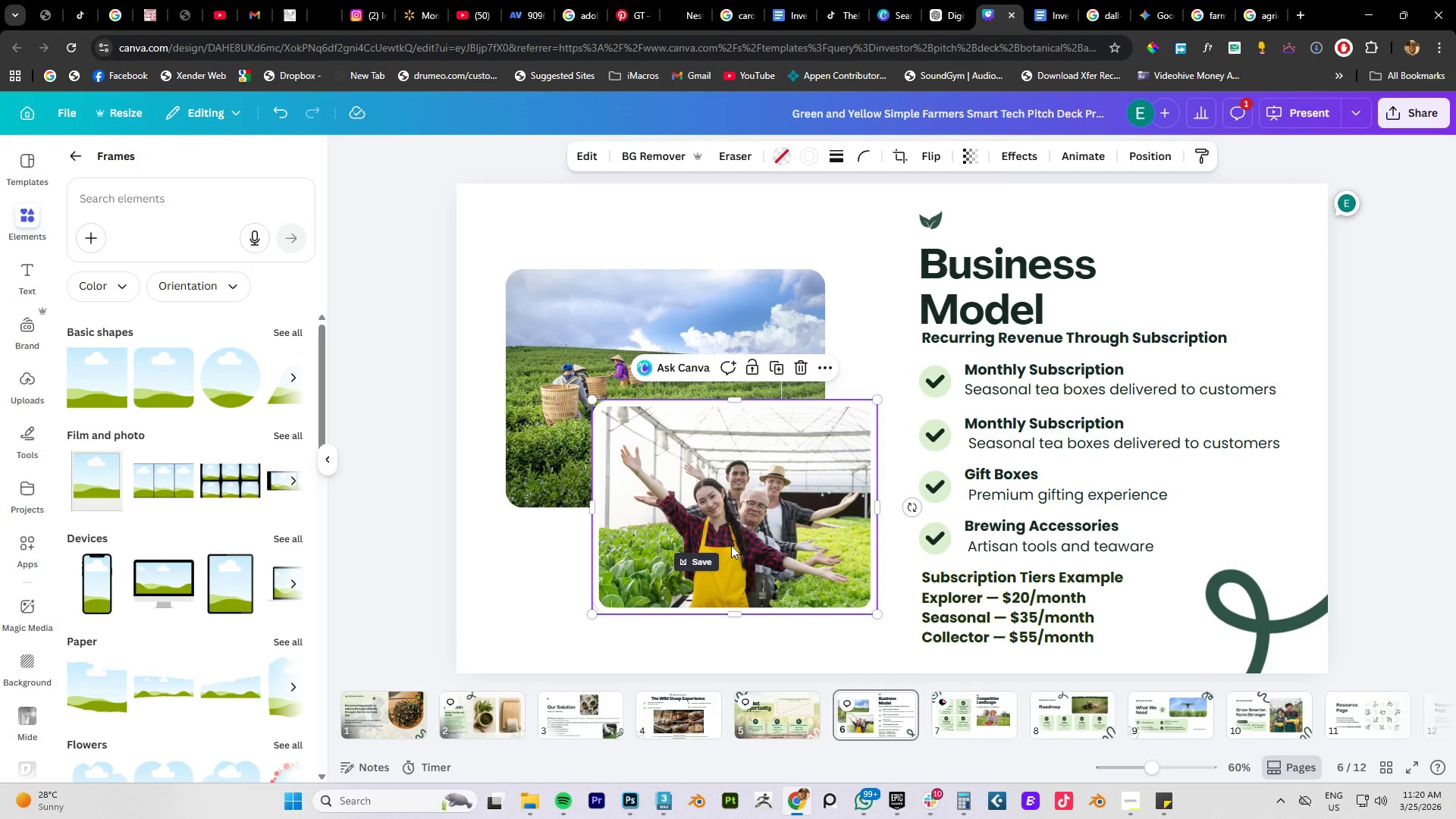 
key(Delete)
 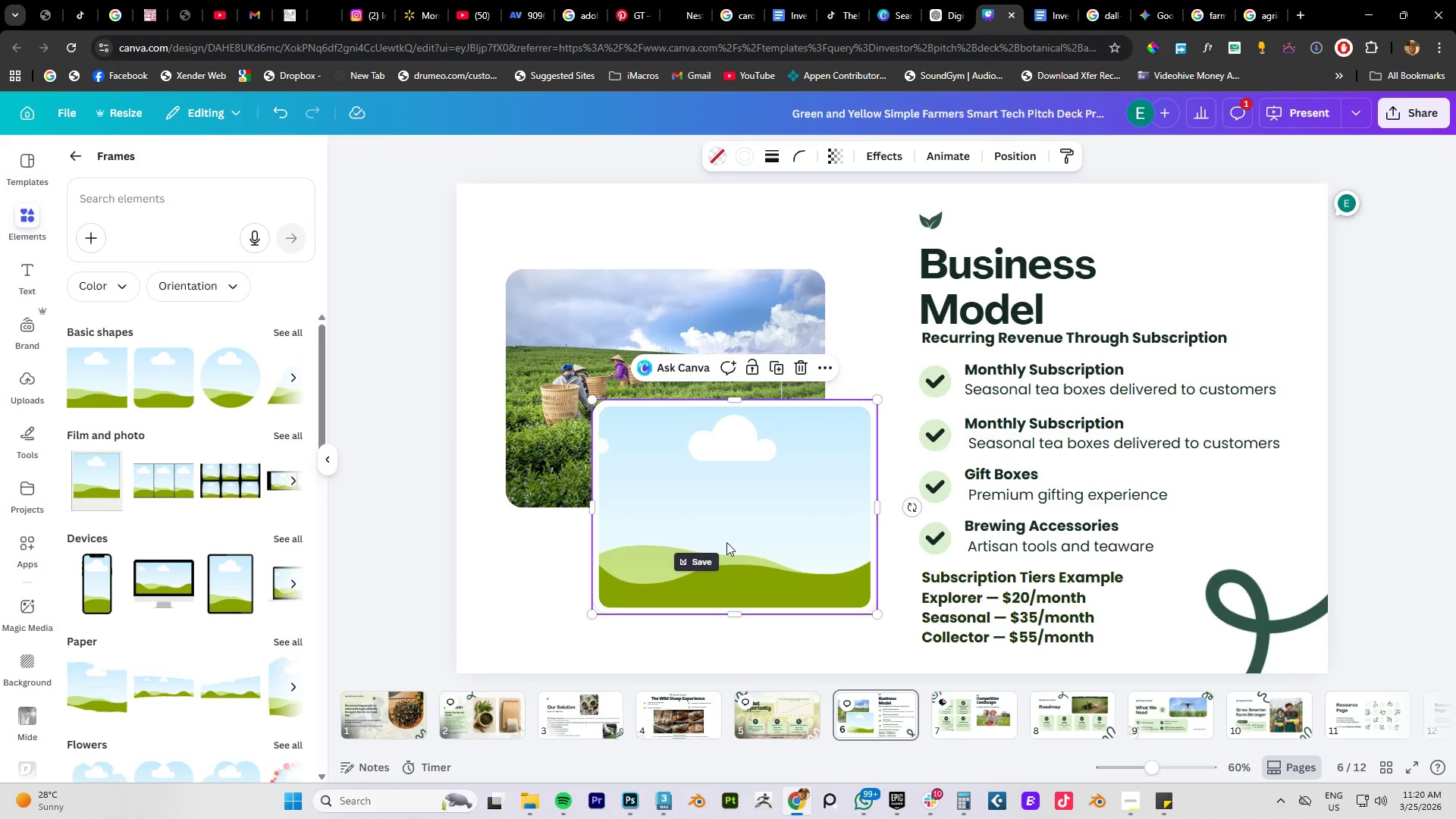 
key(Delete)
 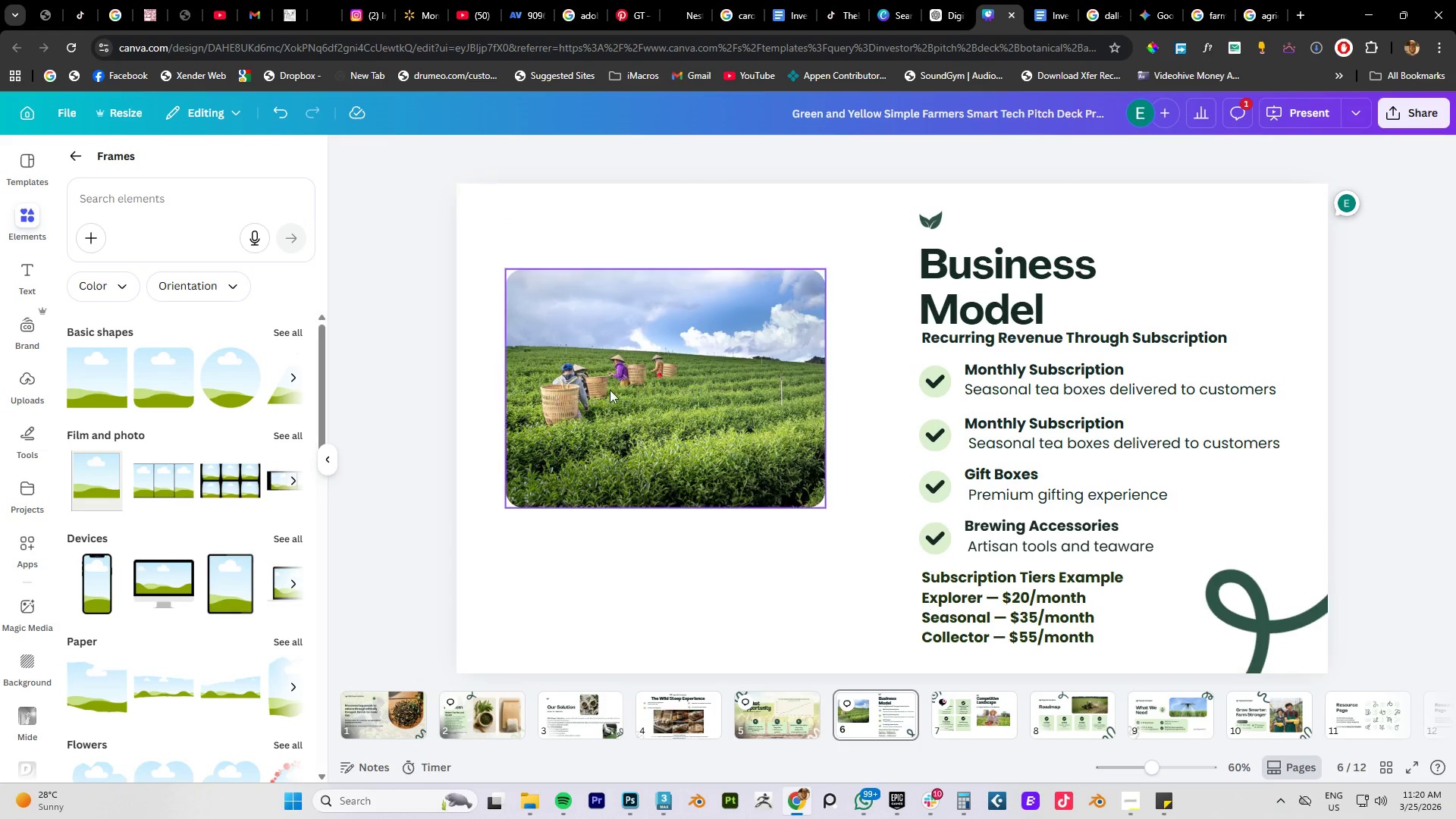 
double_click([610, 390])
 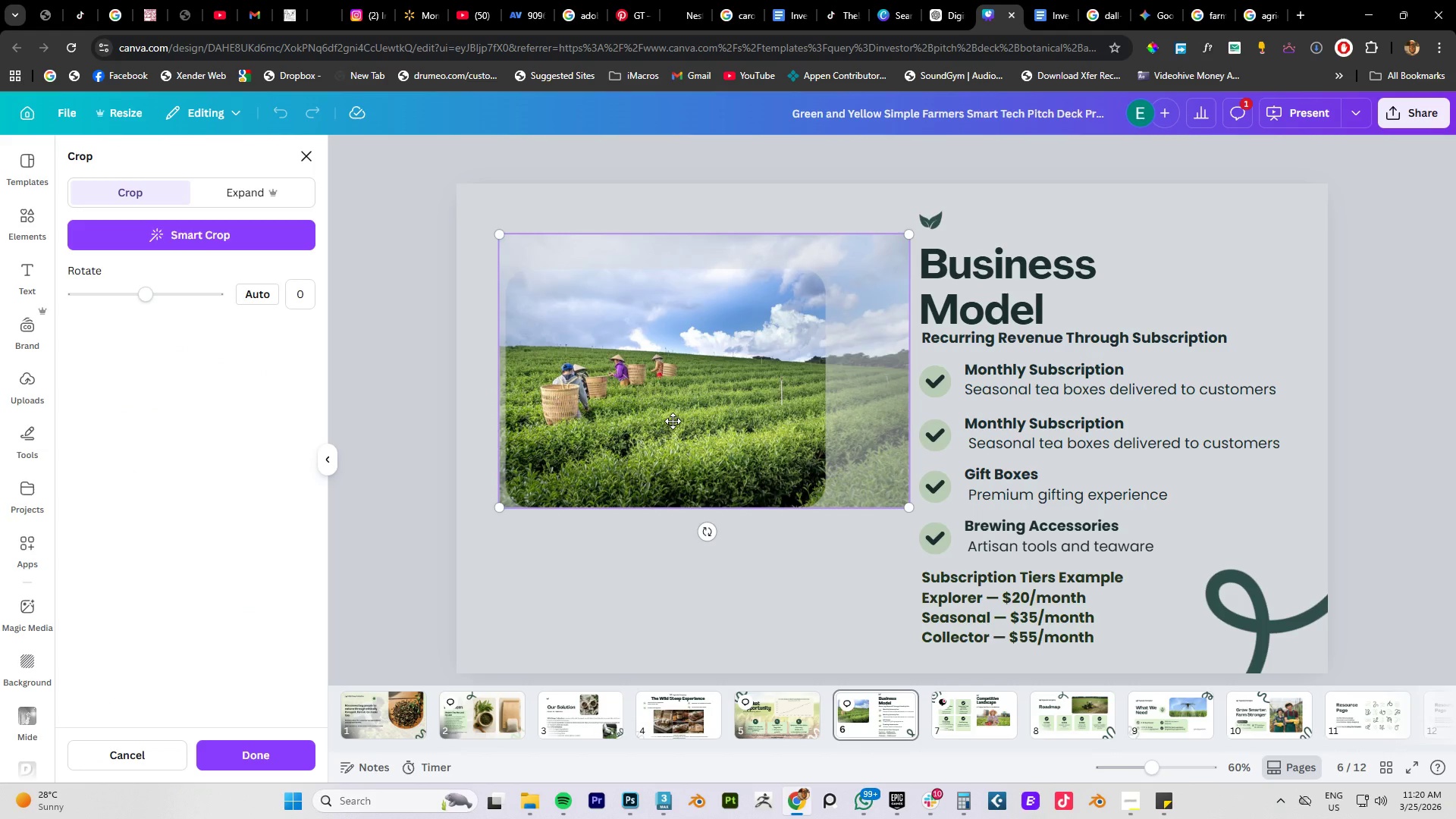 
key(Delete)
 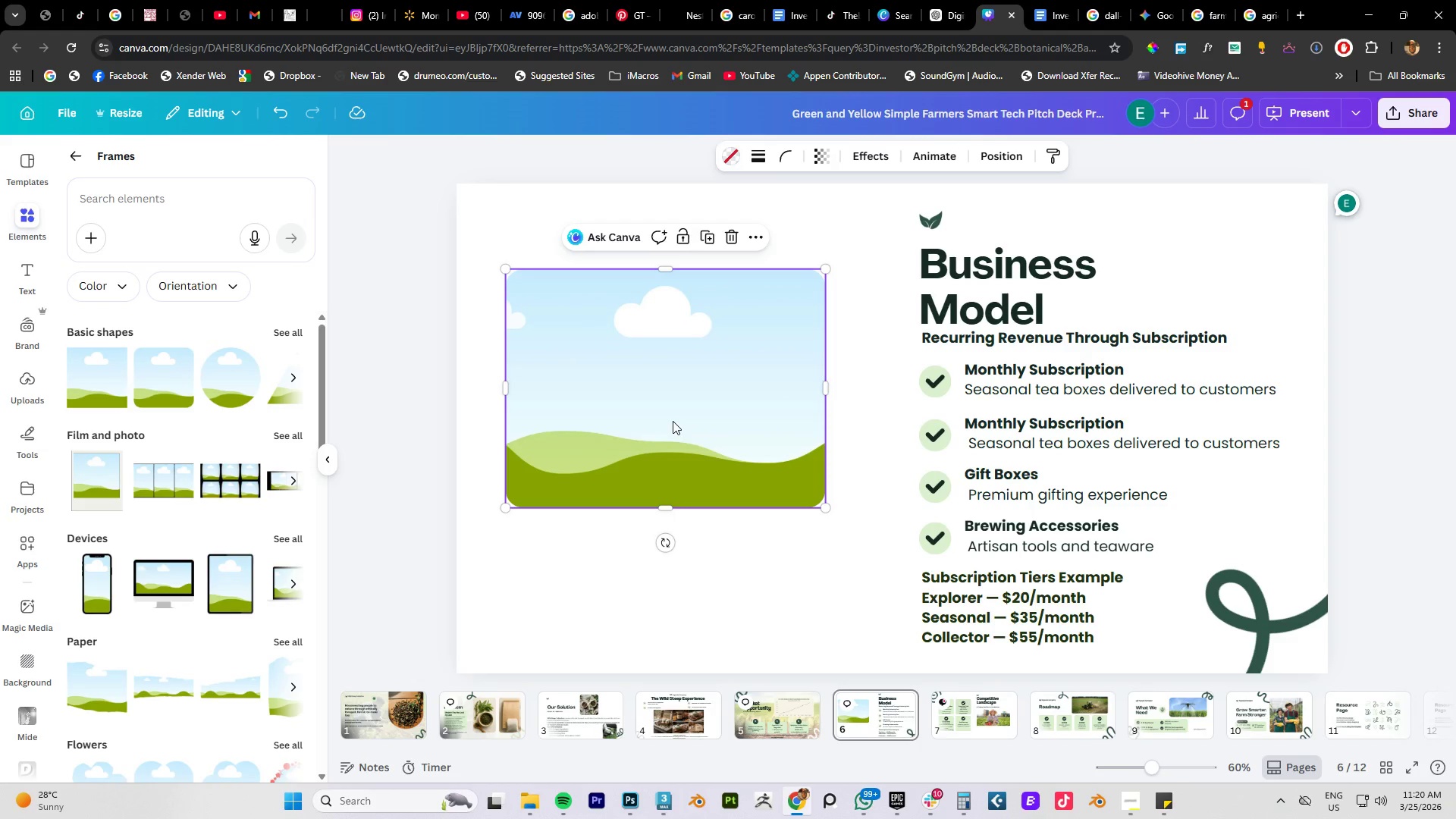 
key(Control+V)
 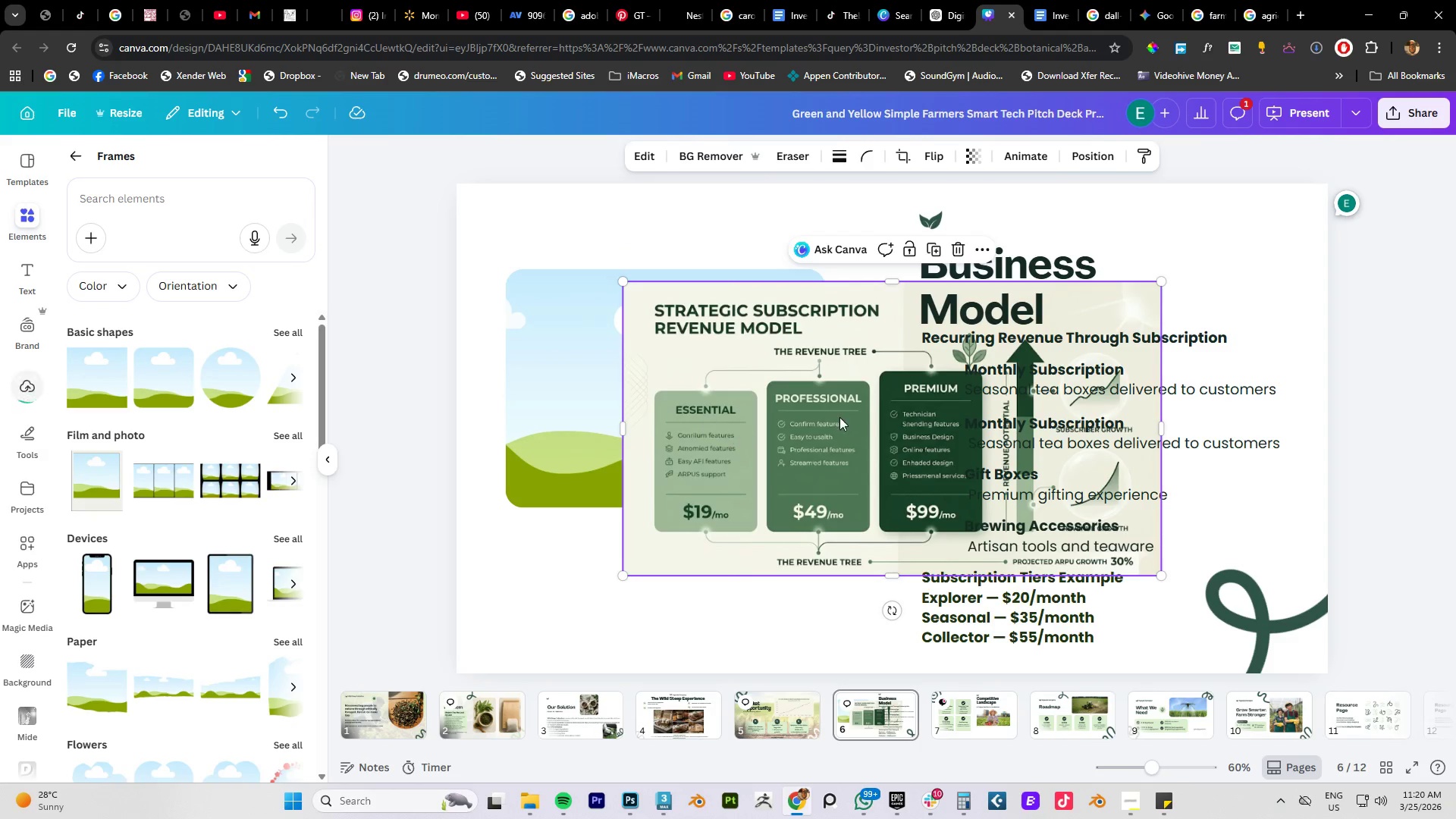 
left_click_drag(start_coordinate=[839, 413], to_coordinate=[661, 388])
 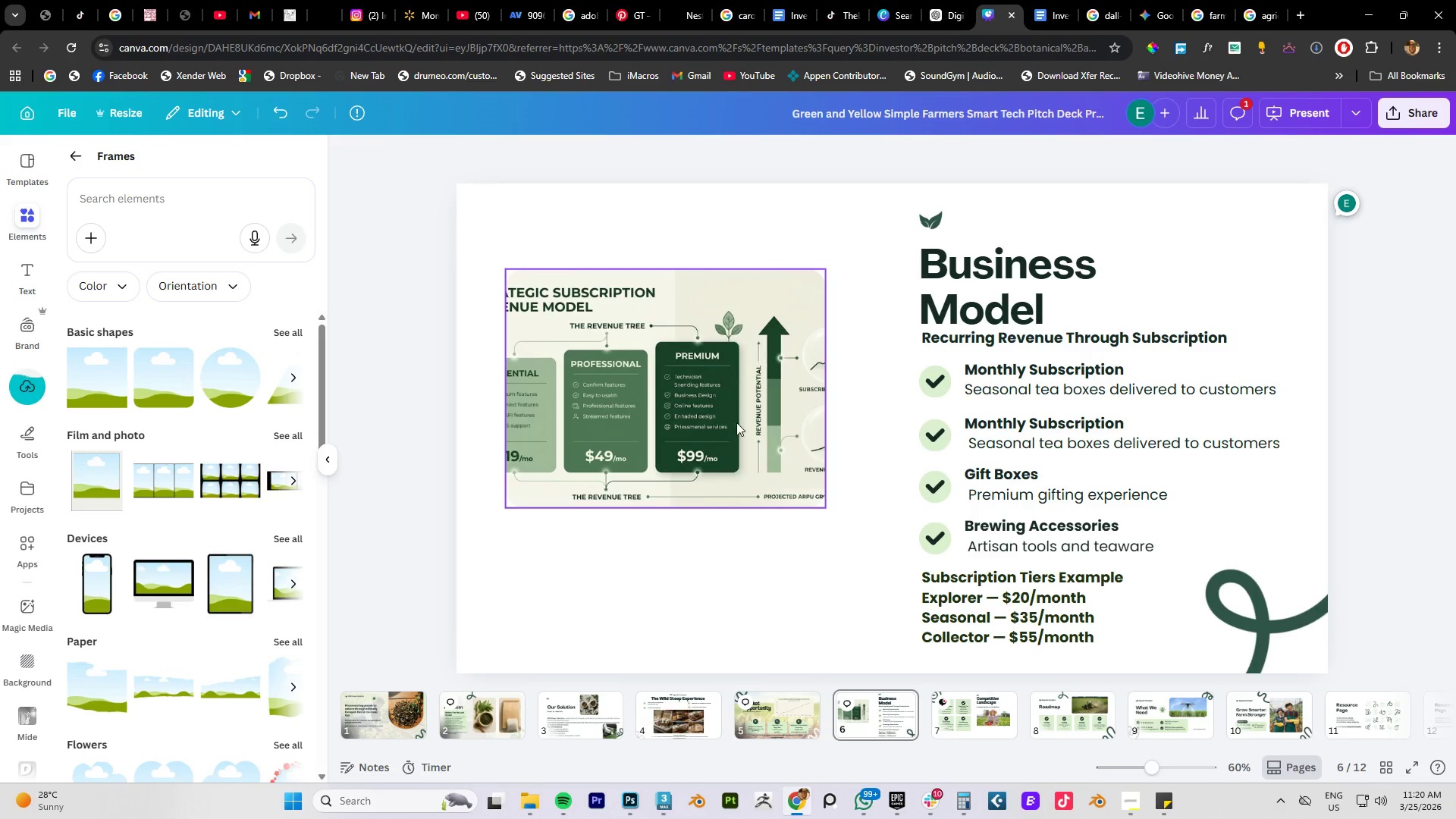 
left_click([780, 381])
 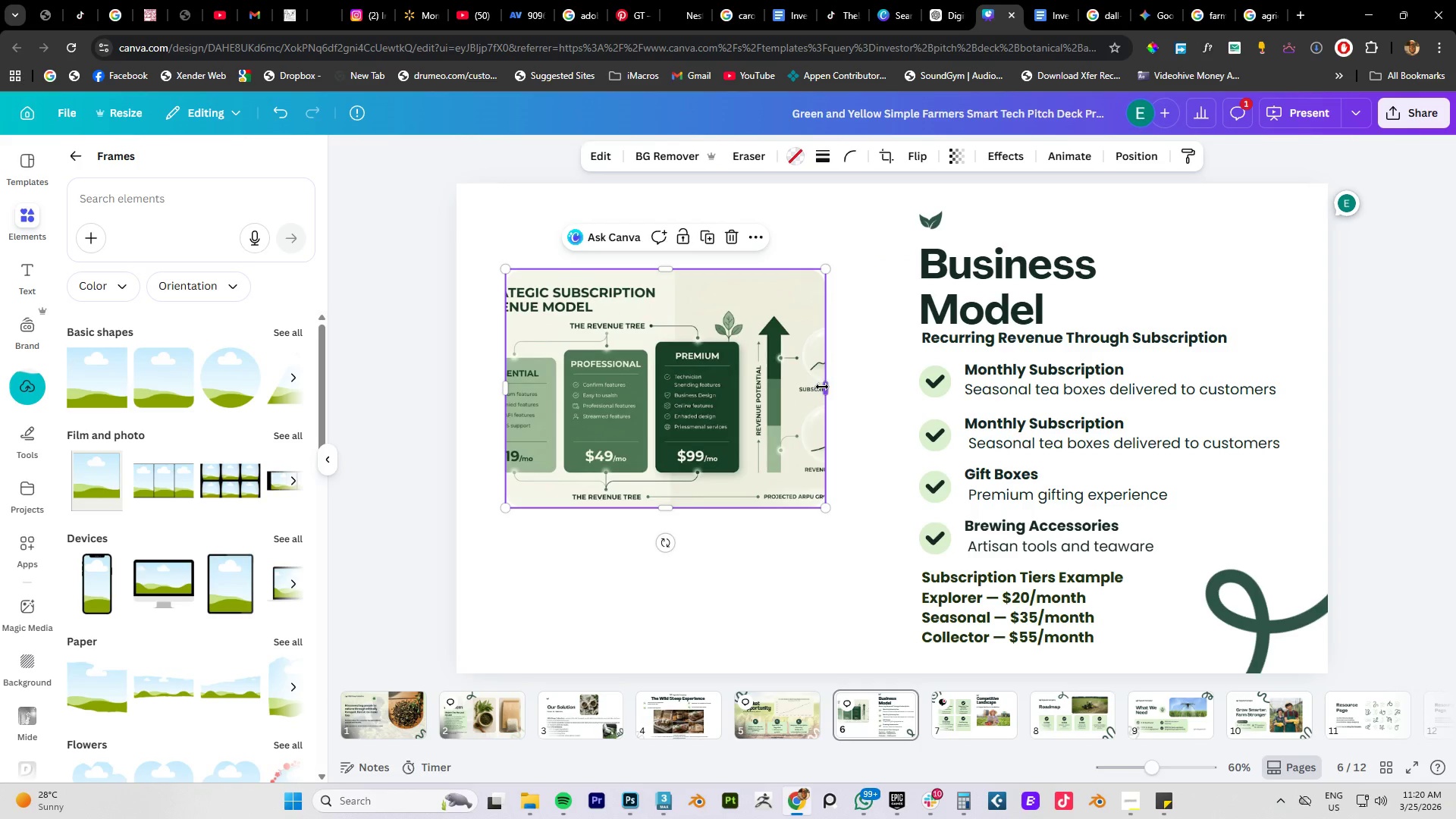 
left_click_drag(start_coordinate=[824, 387], to_coordinate=[915, 378])
 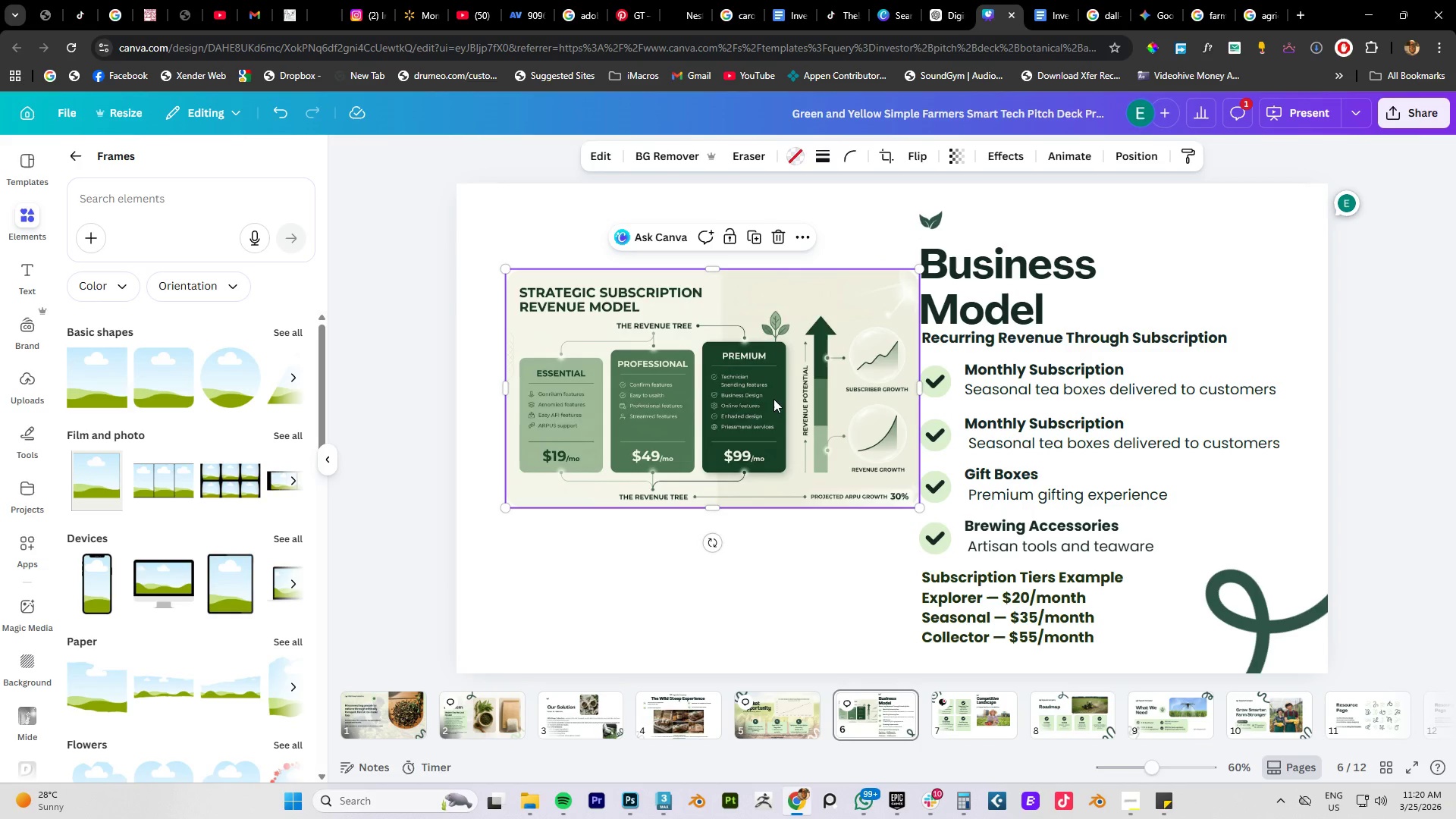 
left_click_drag(start_coordinate=[773, 399], to_coordinate=[748, 438])
 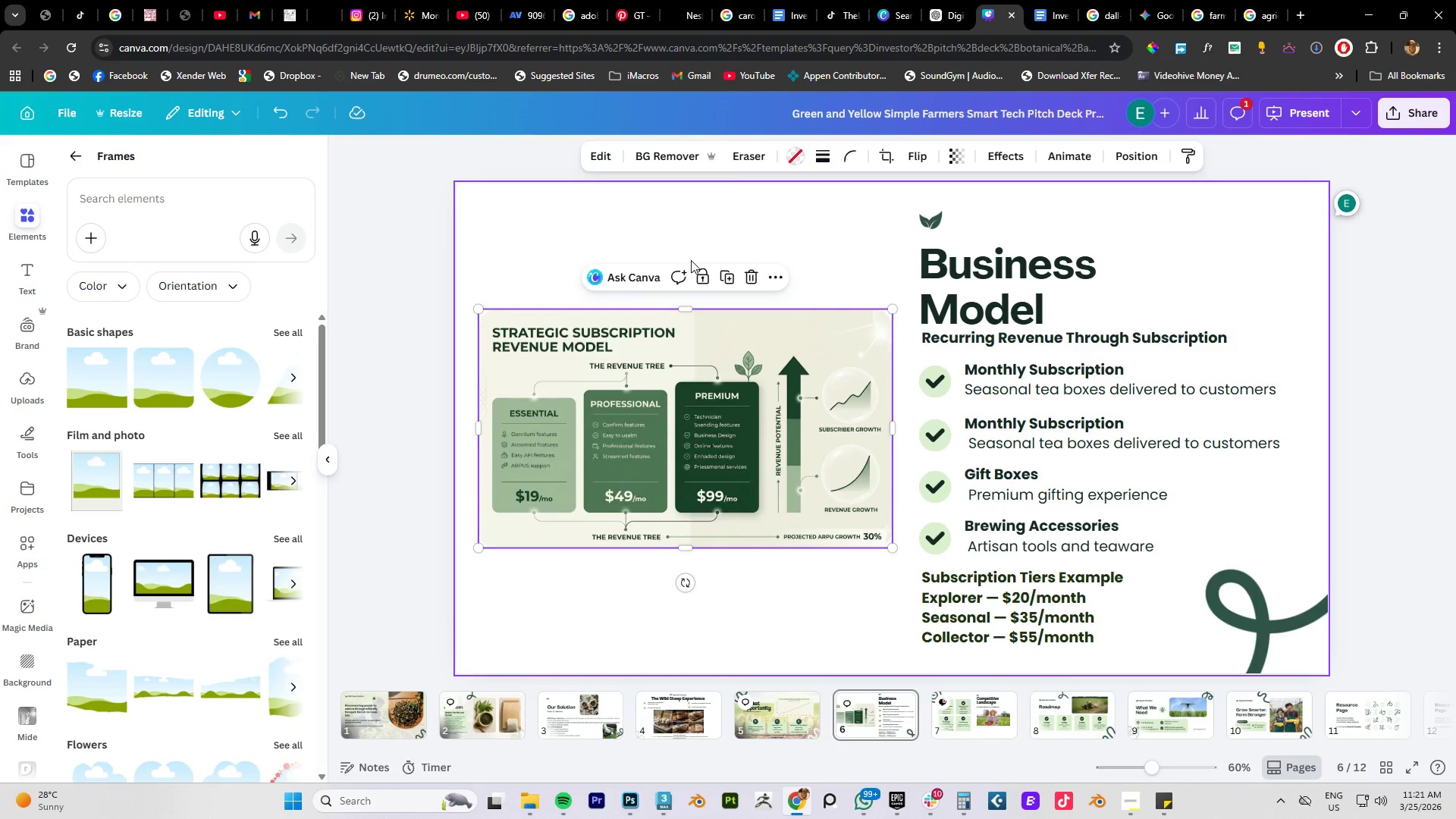 
left_click([689, 245])
 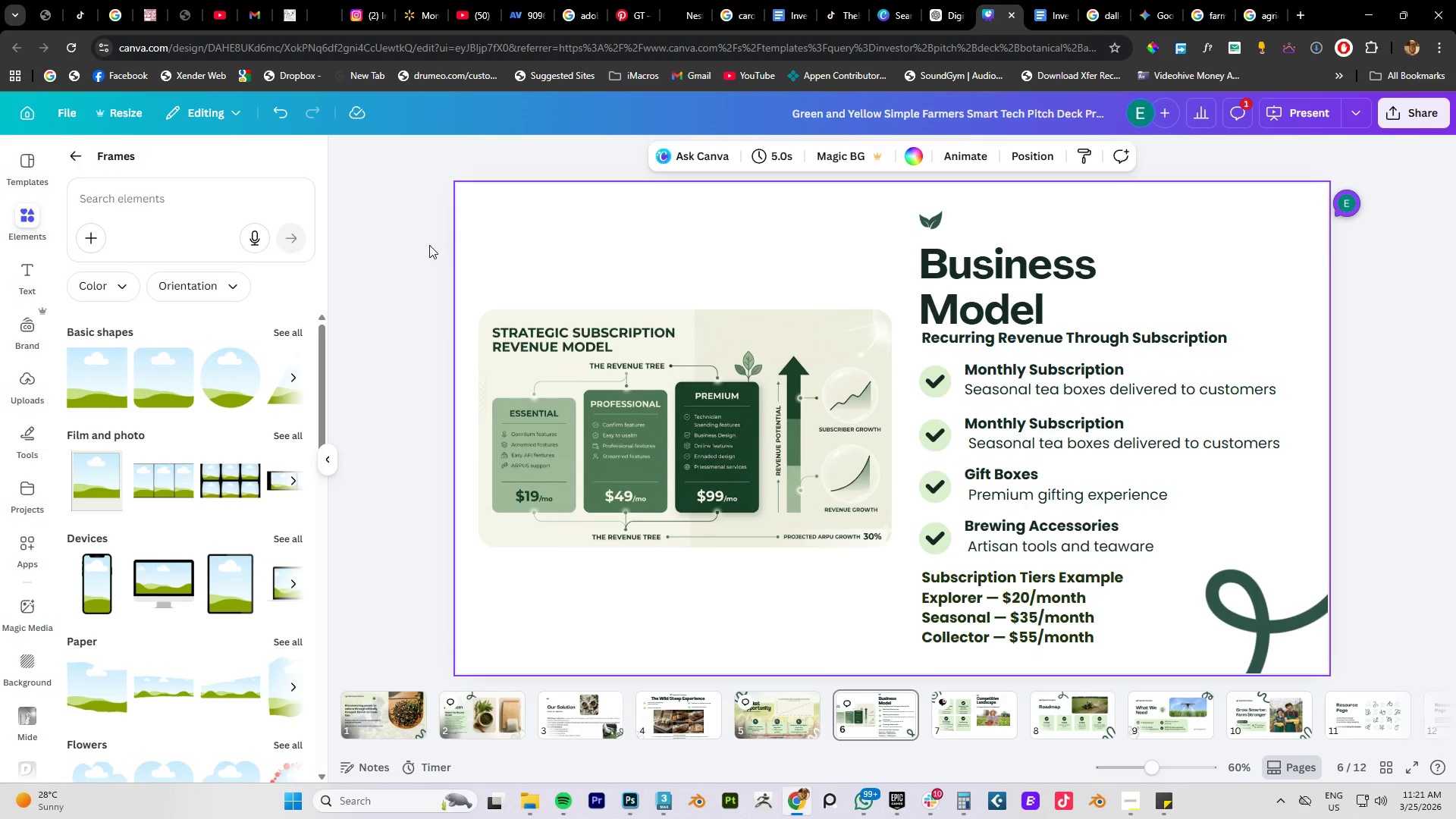 
left_click([428, 245])
 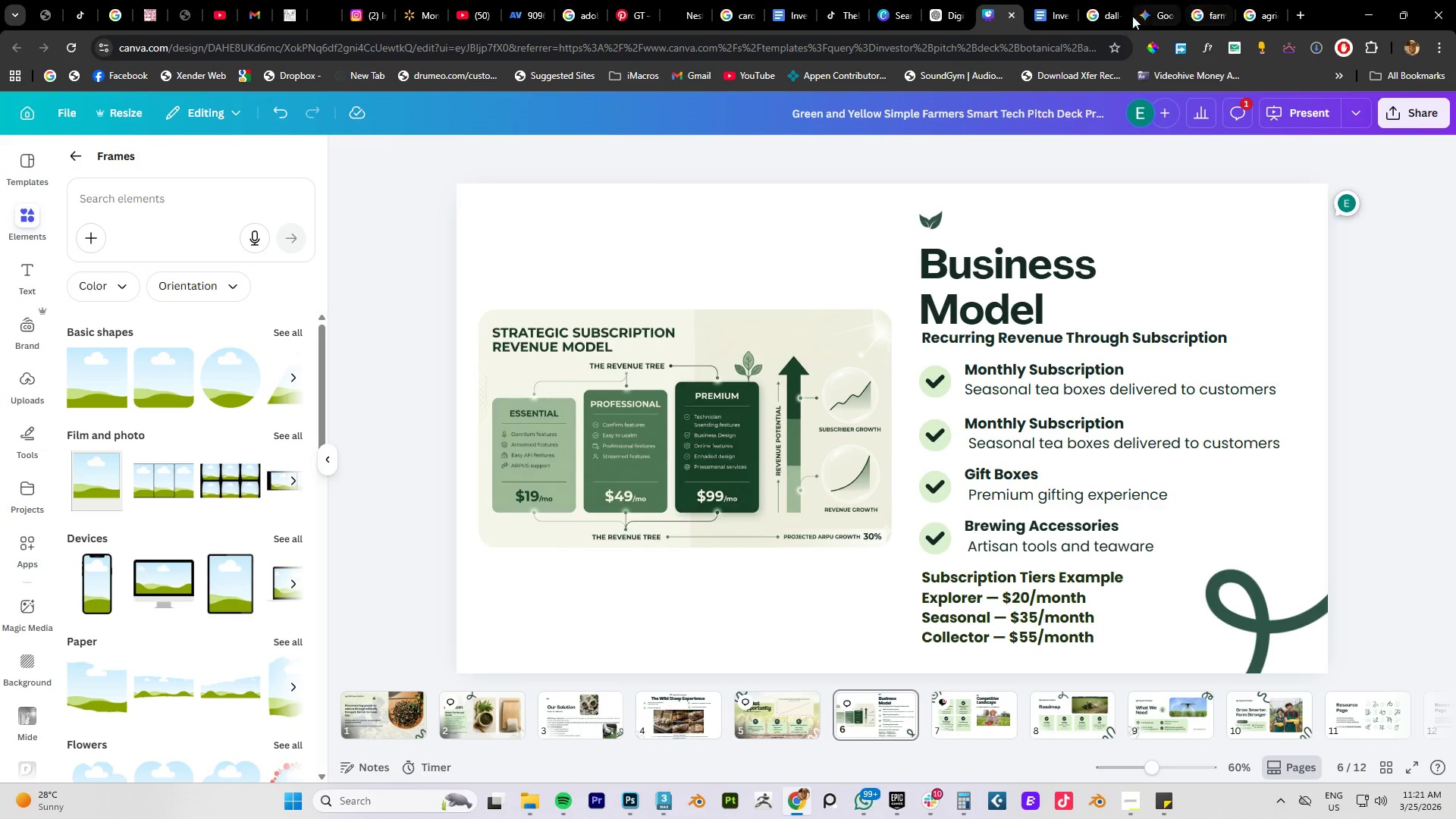 
left_click([1037, 17])
 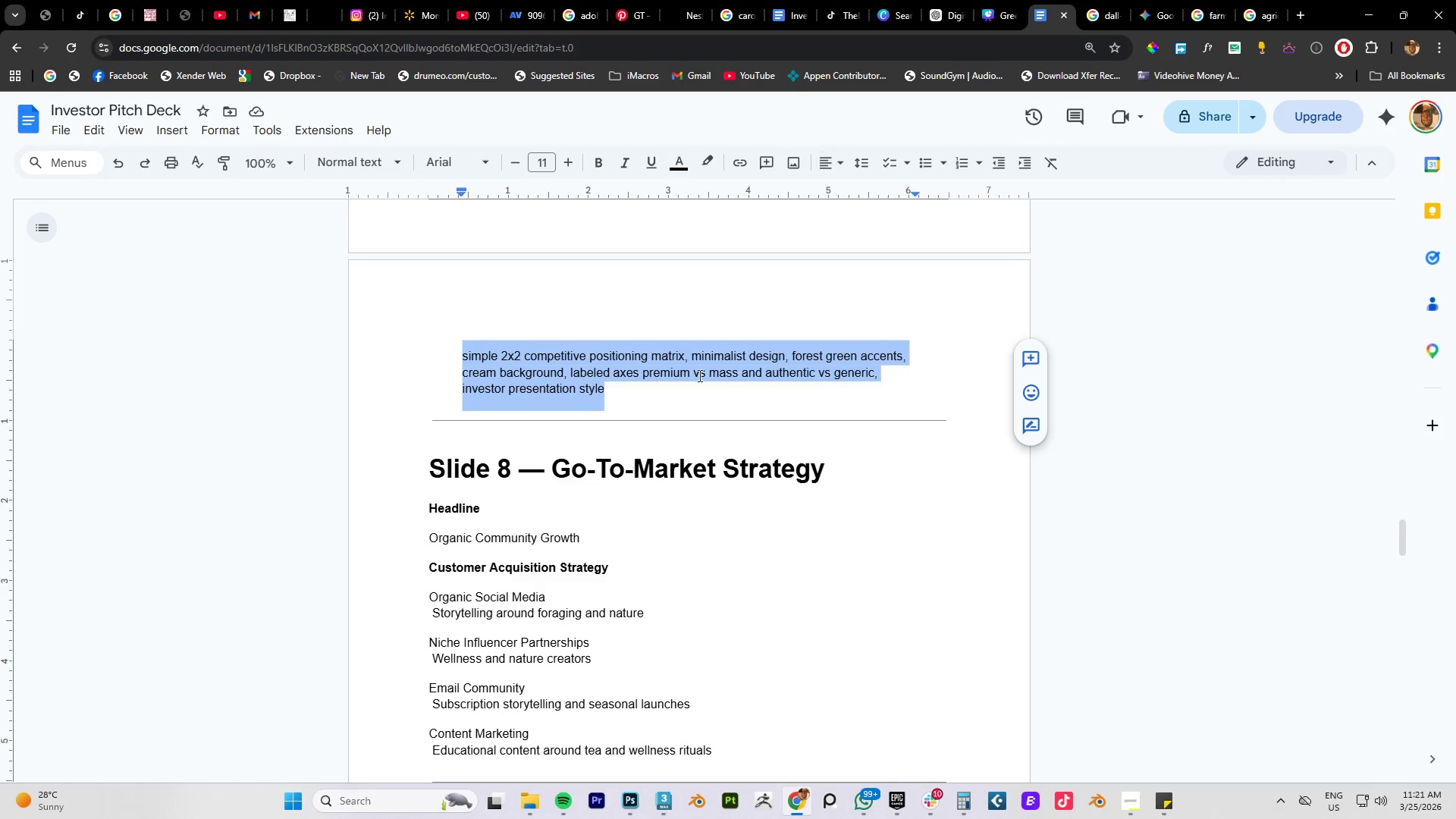 
scroll: coordinate [665, 398], scroll_direction: down, amount: 2.0
 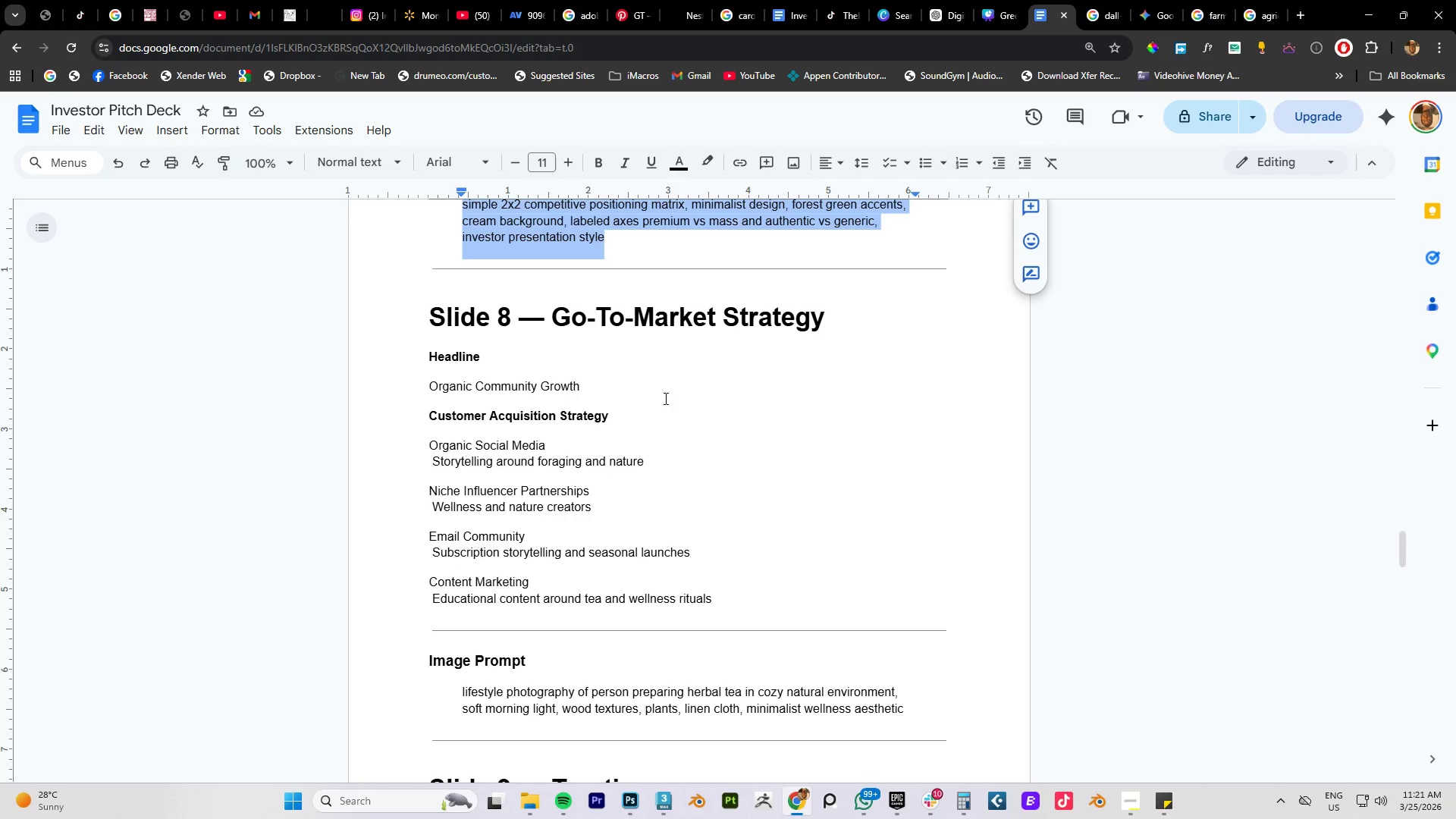 
scroll: coordinate [664, 398], scroll_direction: up, amount: 1.0
 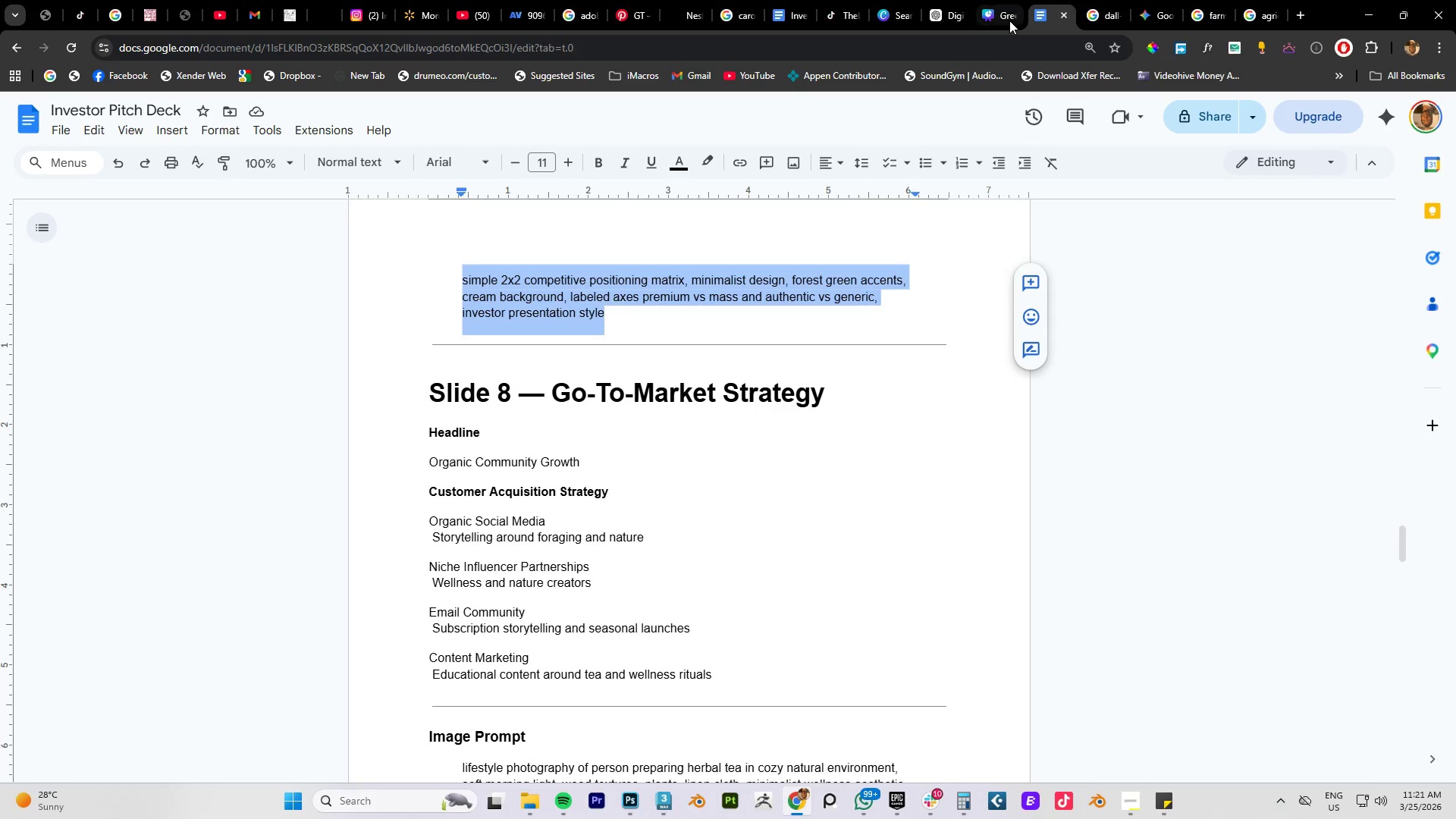 
left_click([1004, 20])
 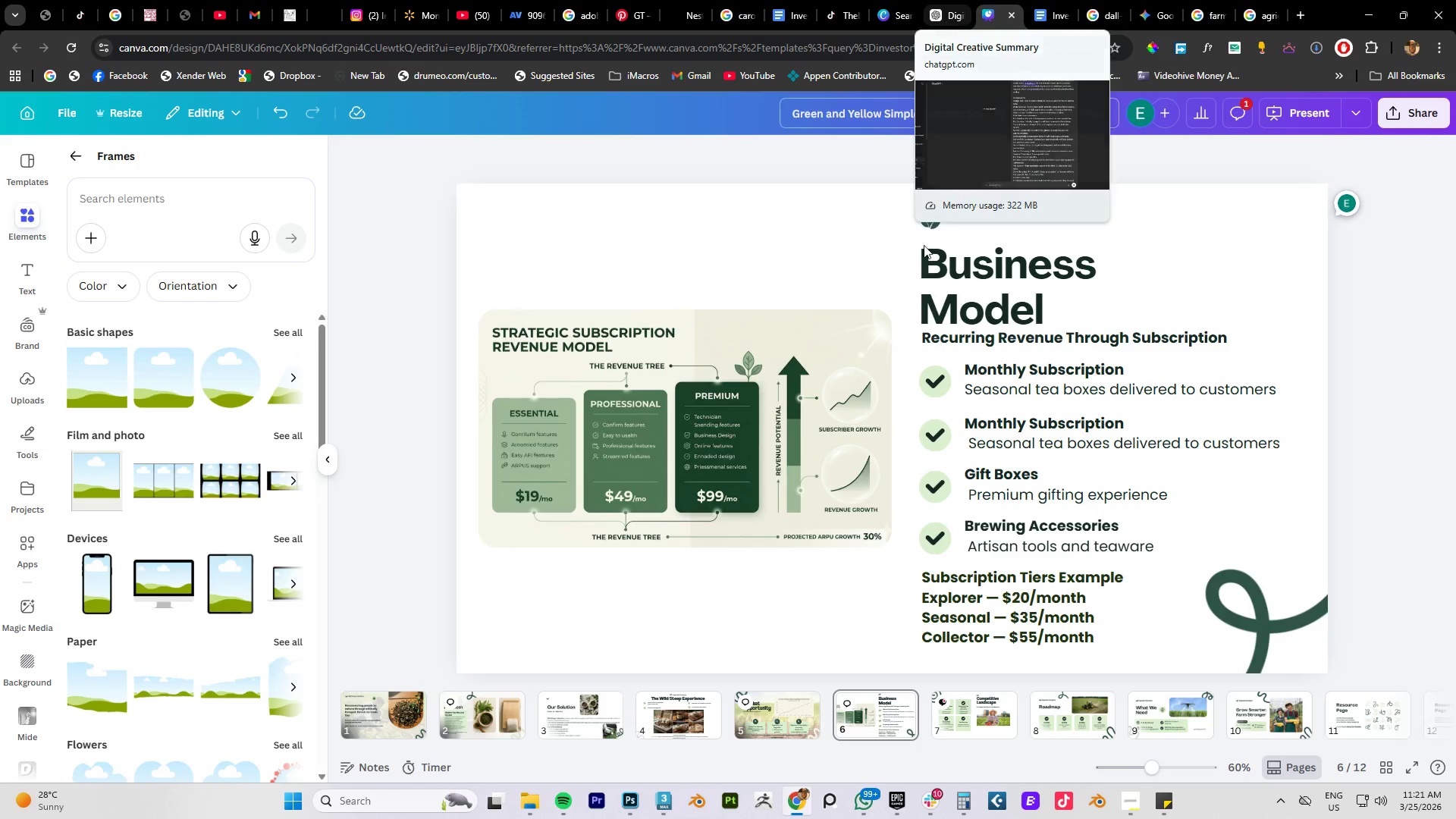 
left_click([783, 719])
 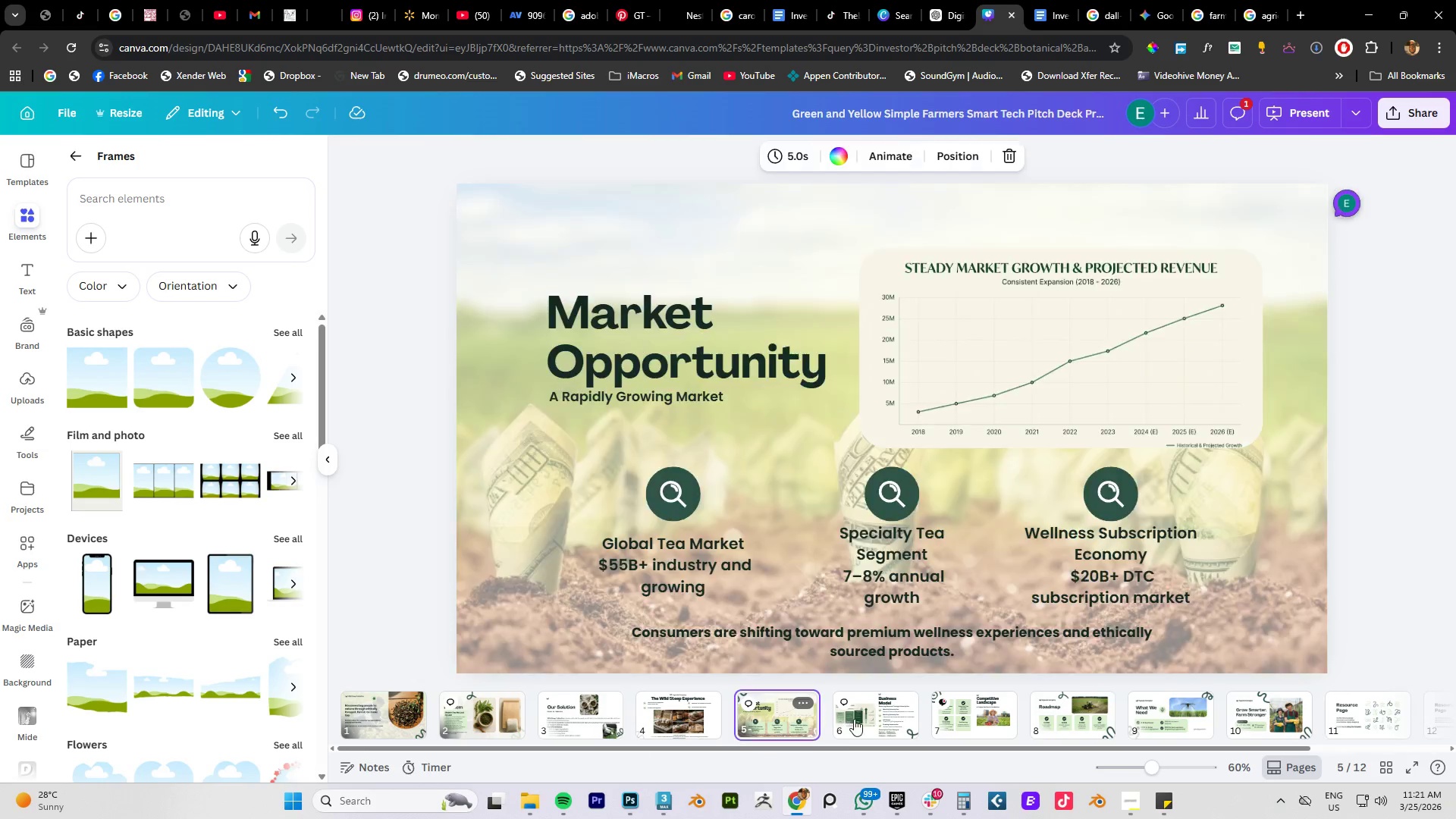 
left_click([858, 719])
 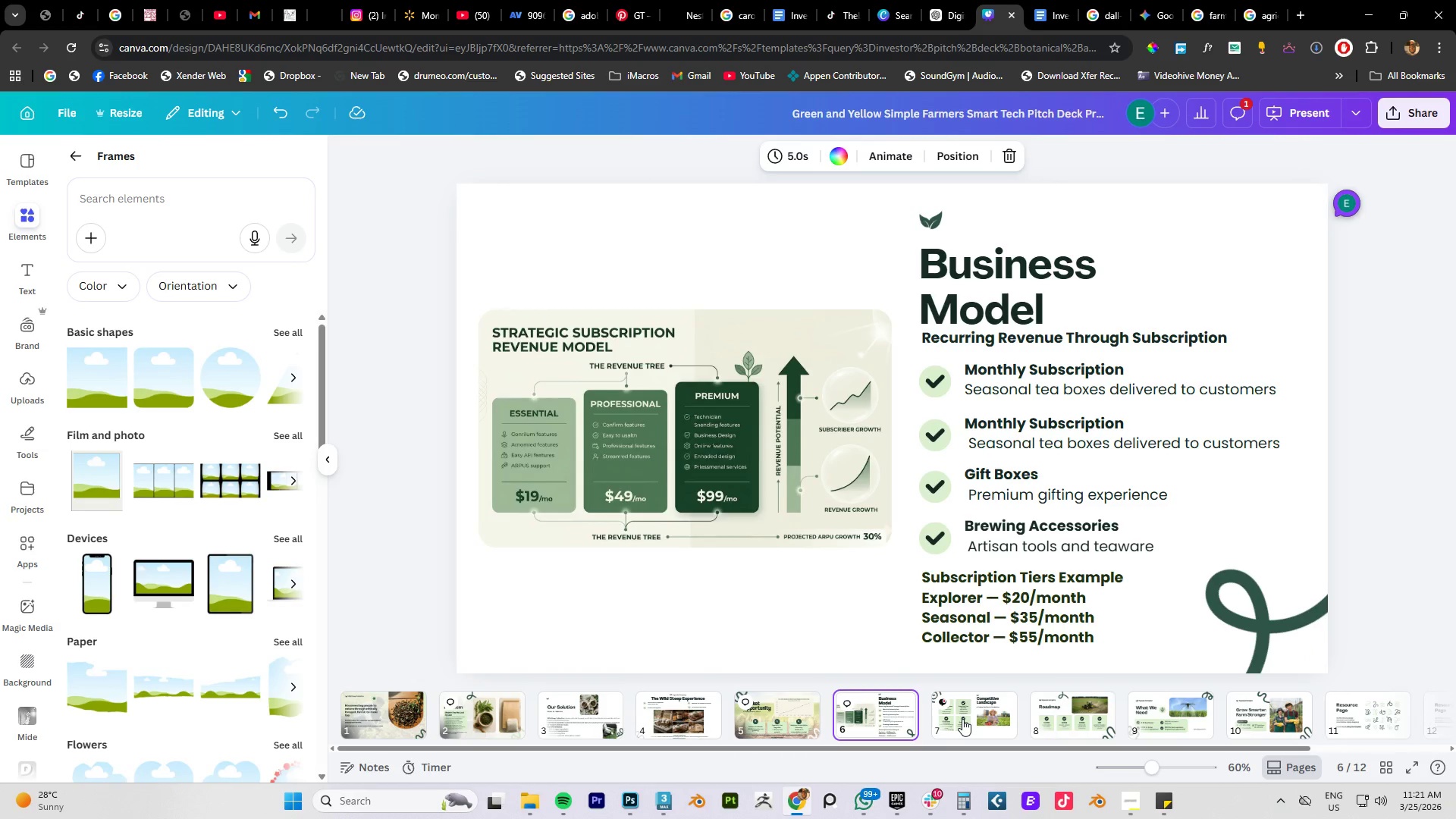 
left_click([962, 719])
 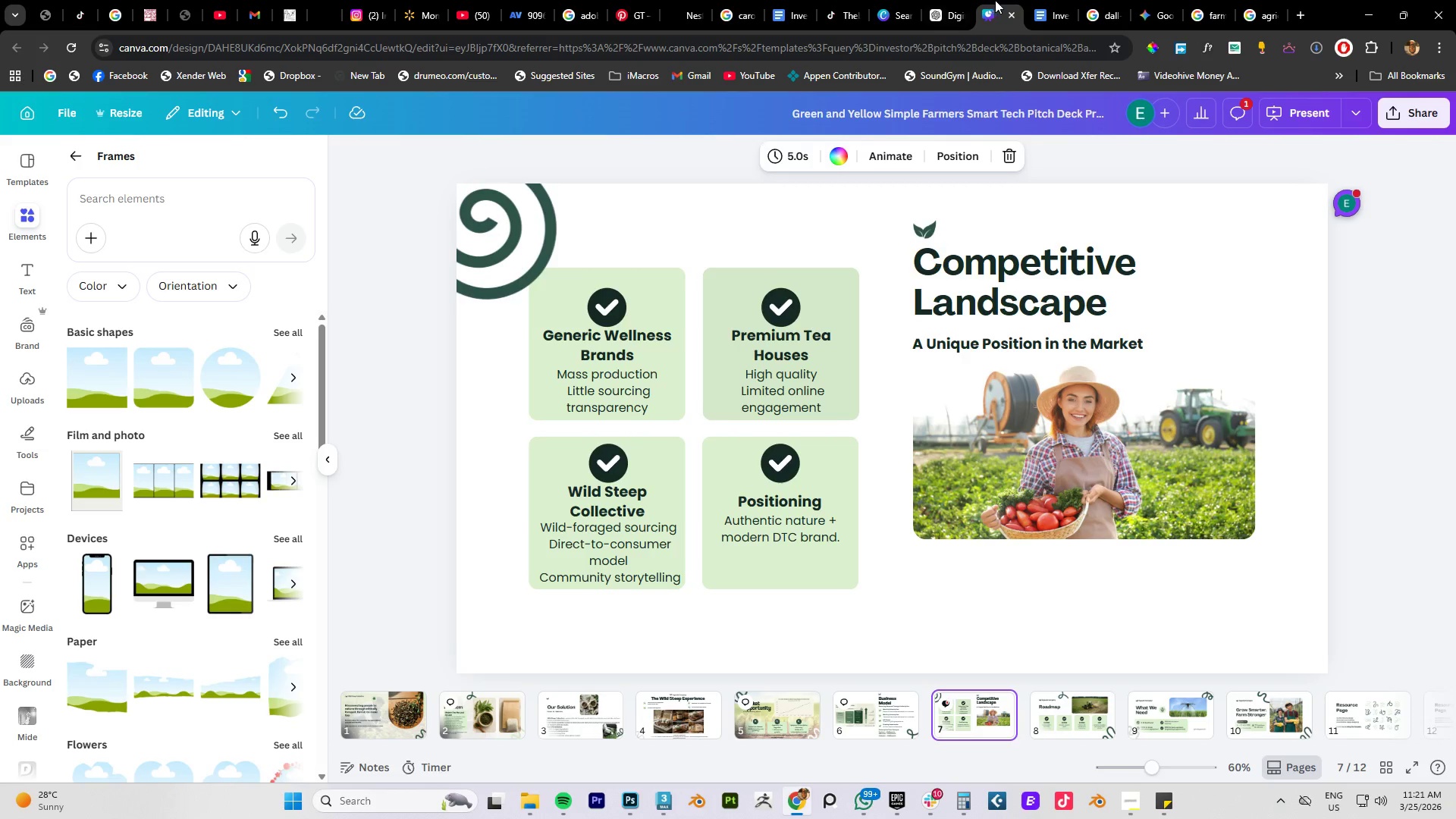 
left_click([1159, 16])
 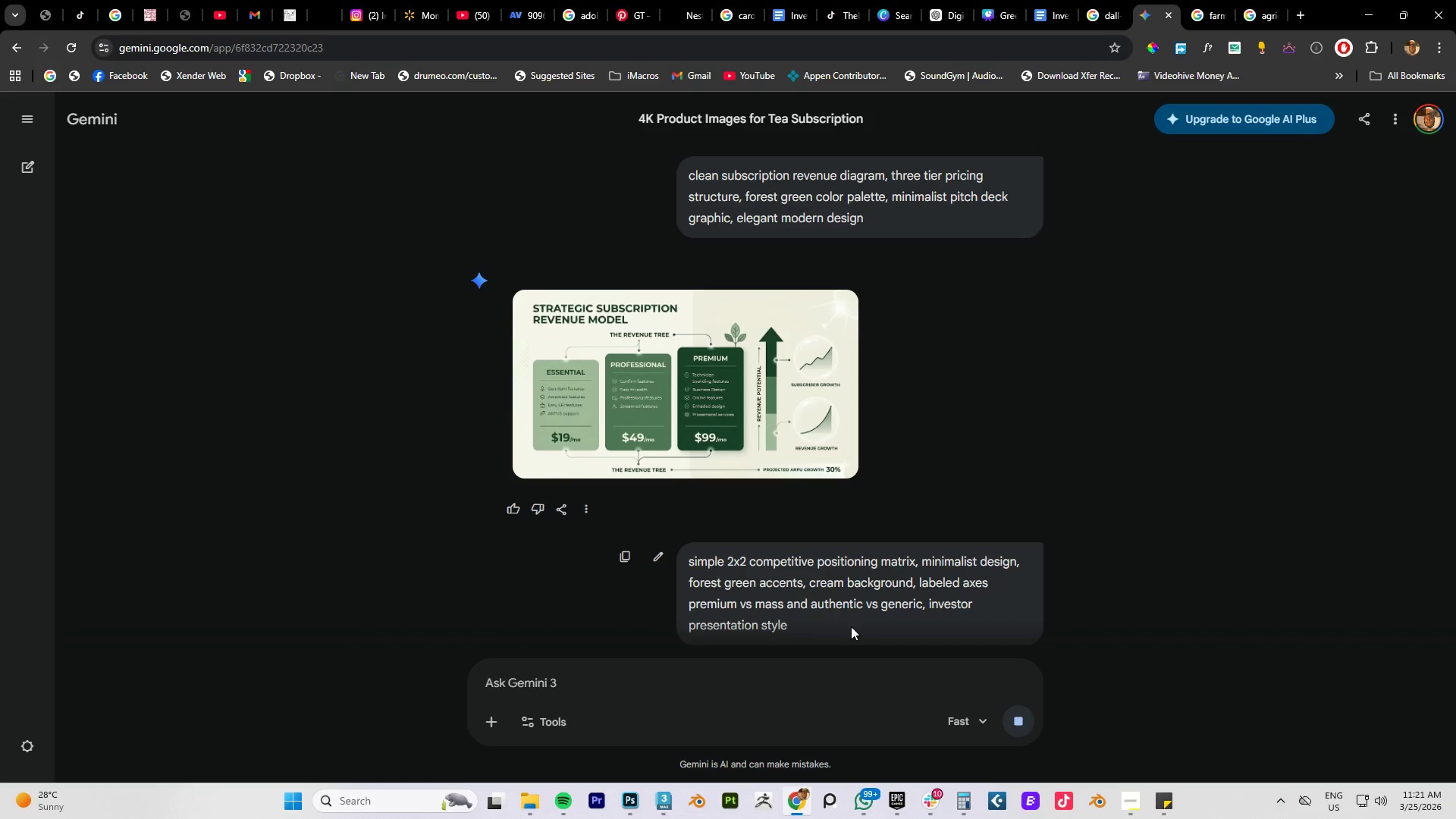 
scroll: coordinate [755, 589], scroll_direction: down, amount: 9.0
 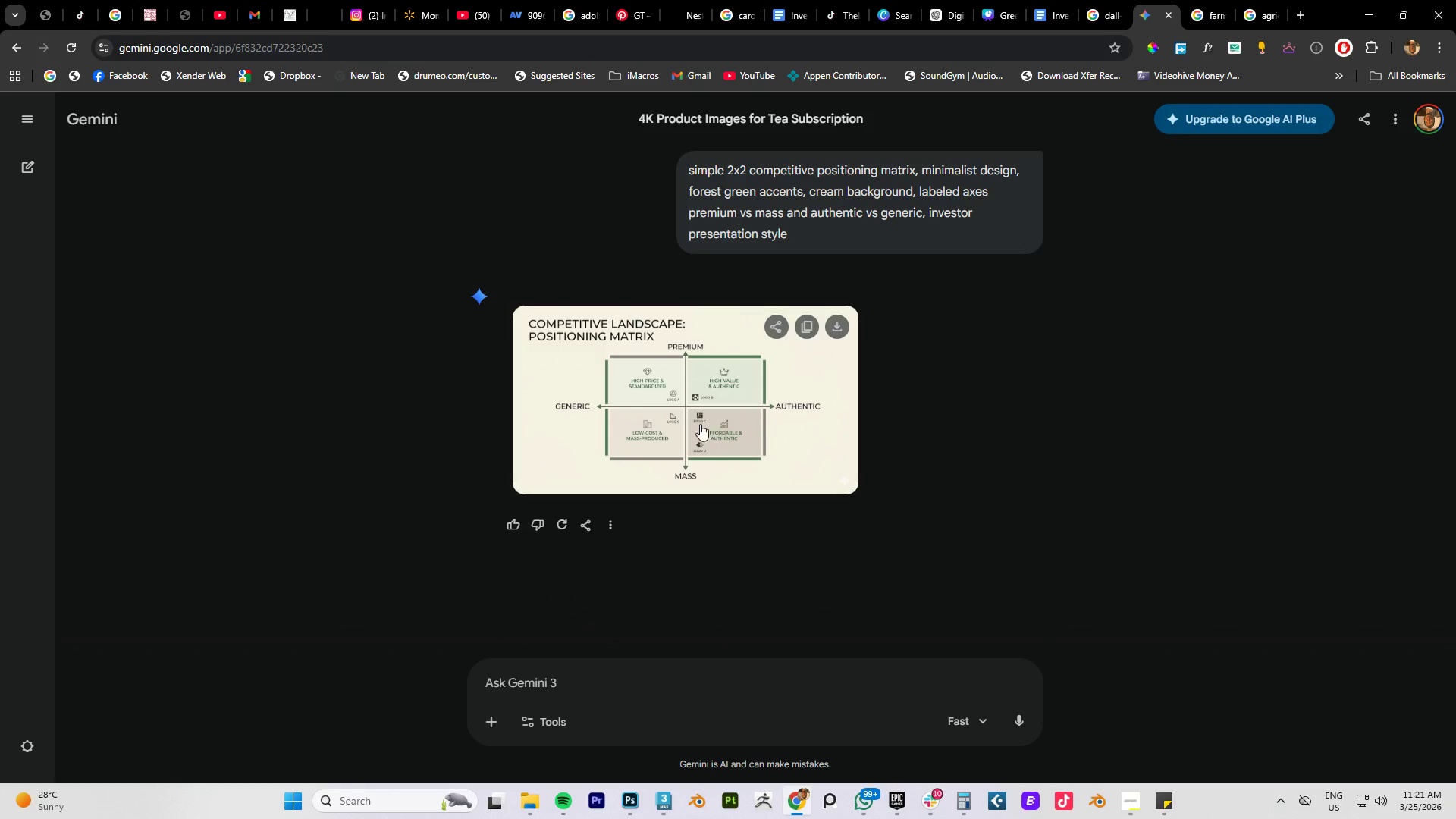 
right_click([700, 424])
 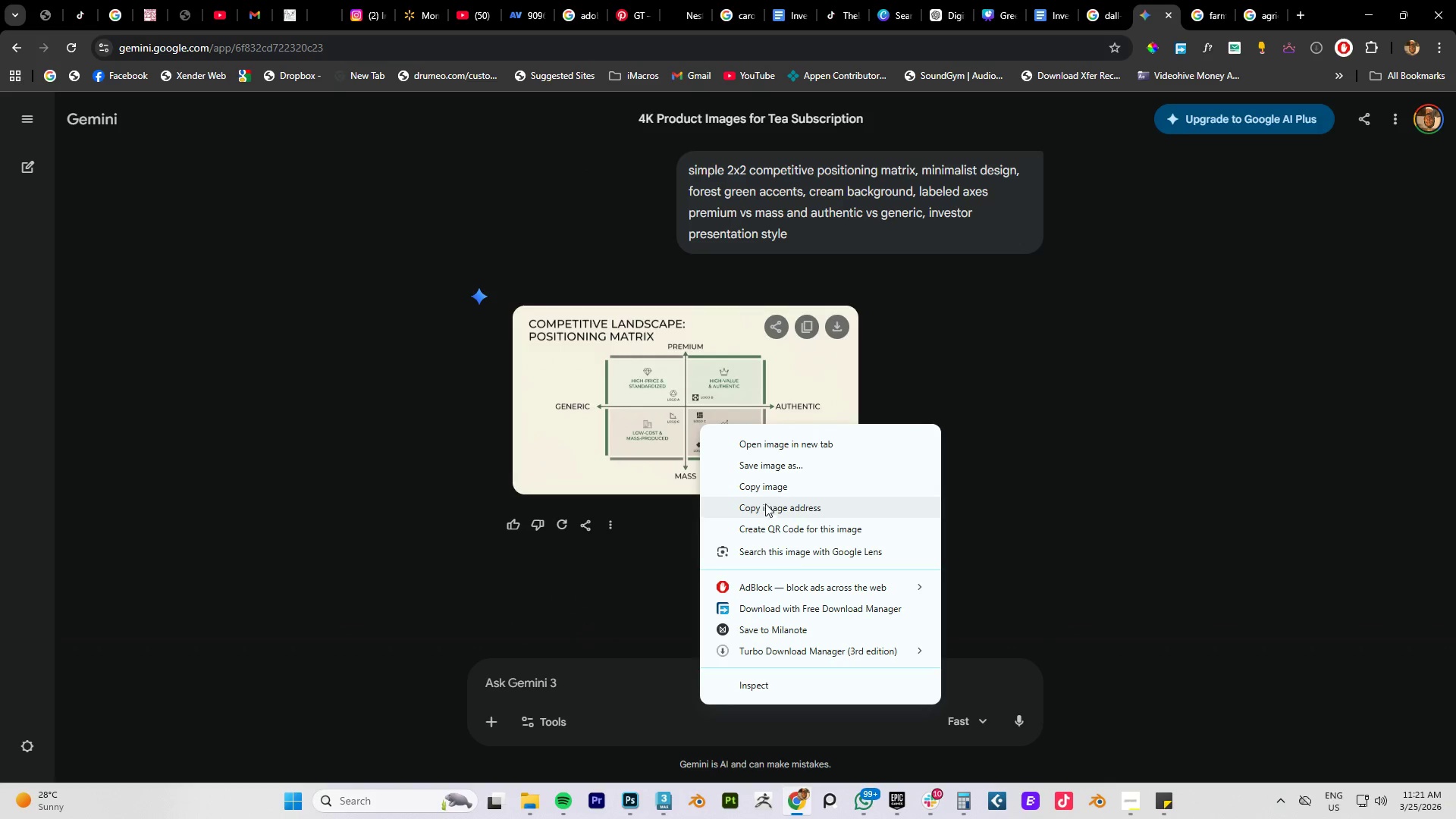 
left_click([766, 488])
 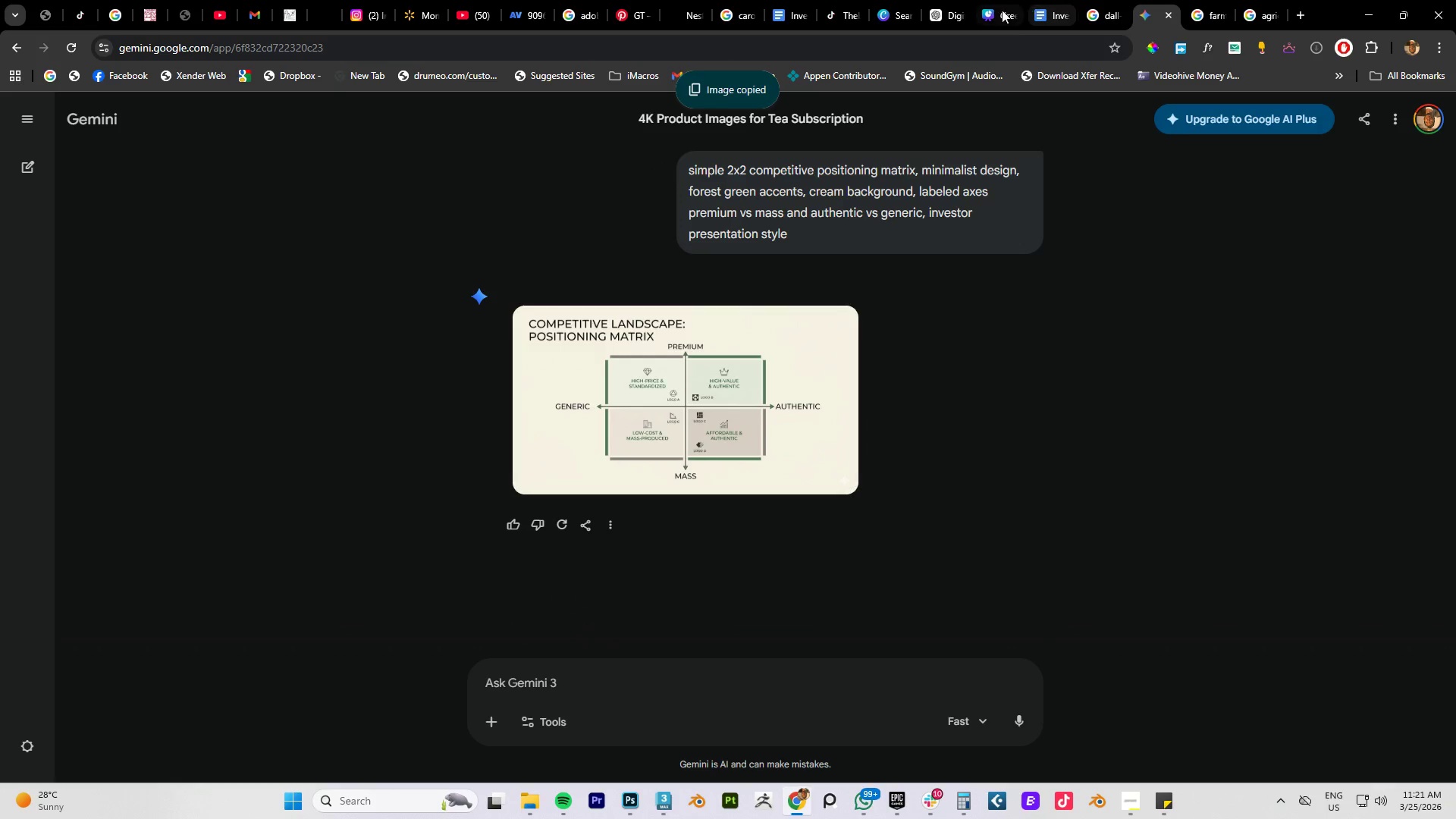 
left_click([997, 10])
 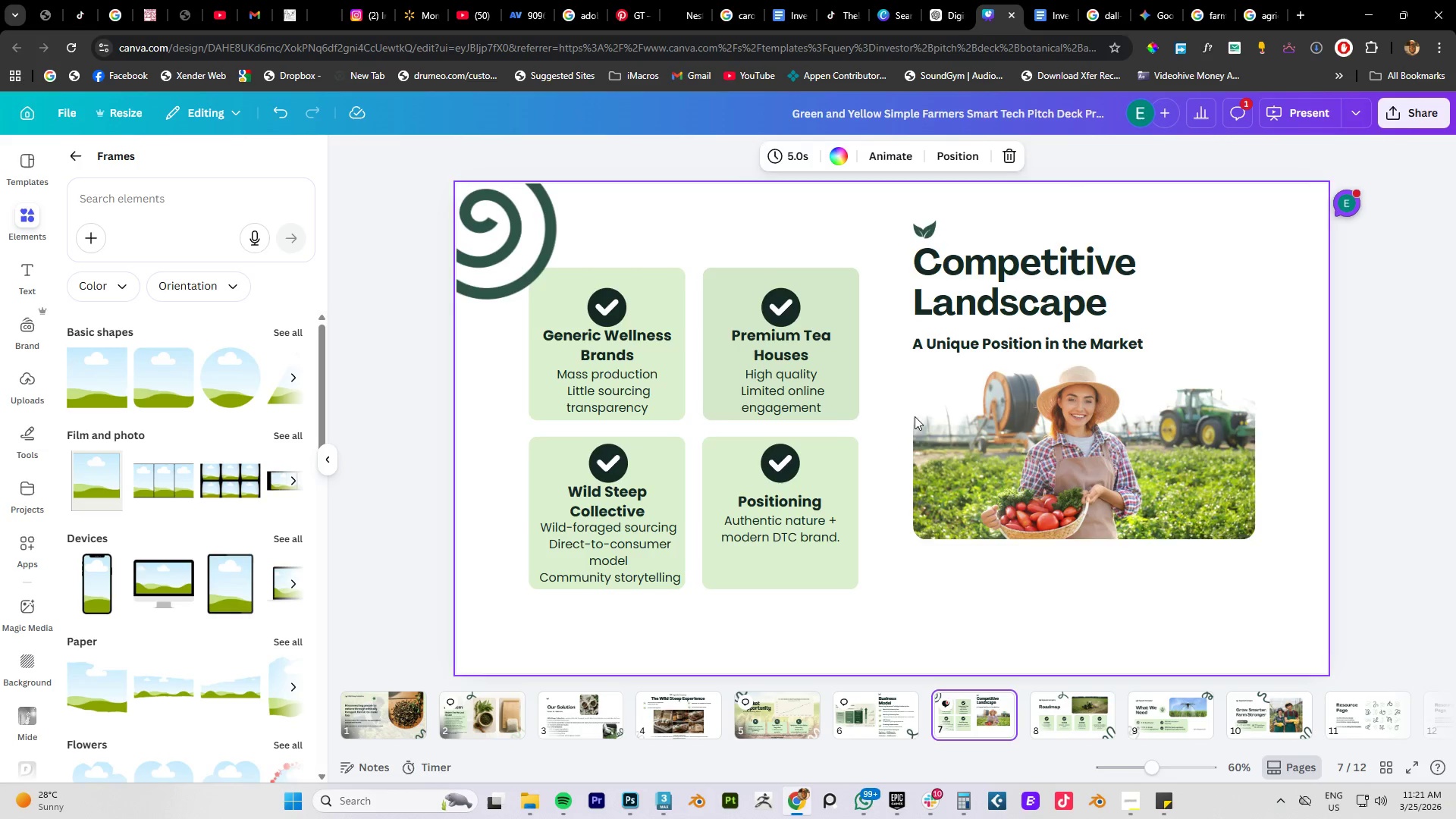 
double_click([1018, 440])
 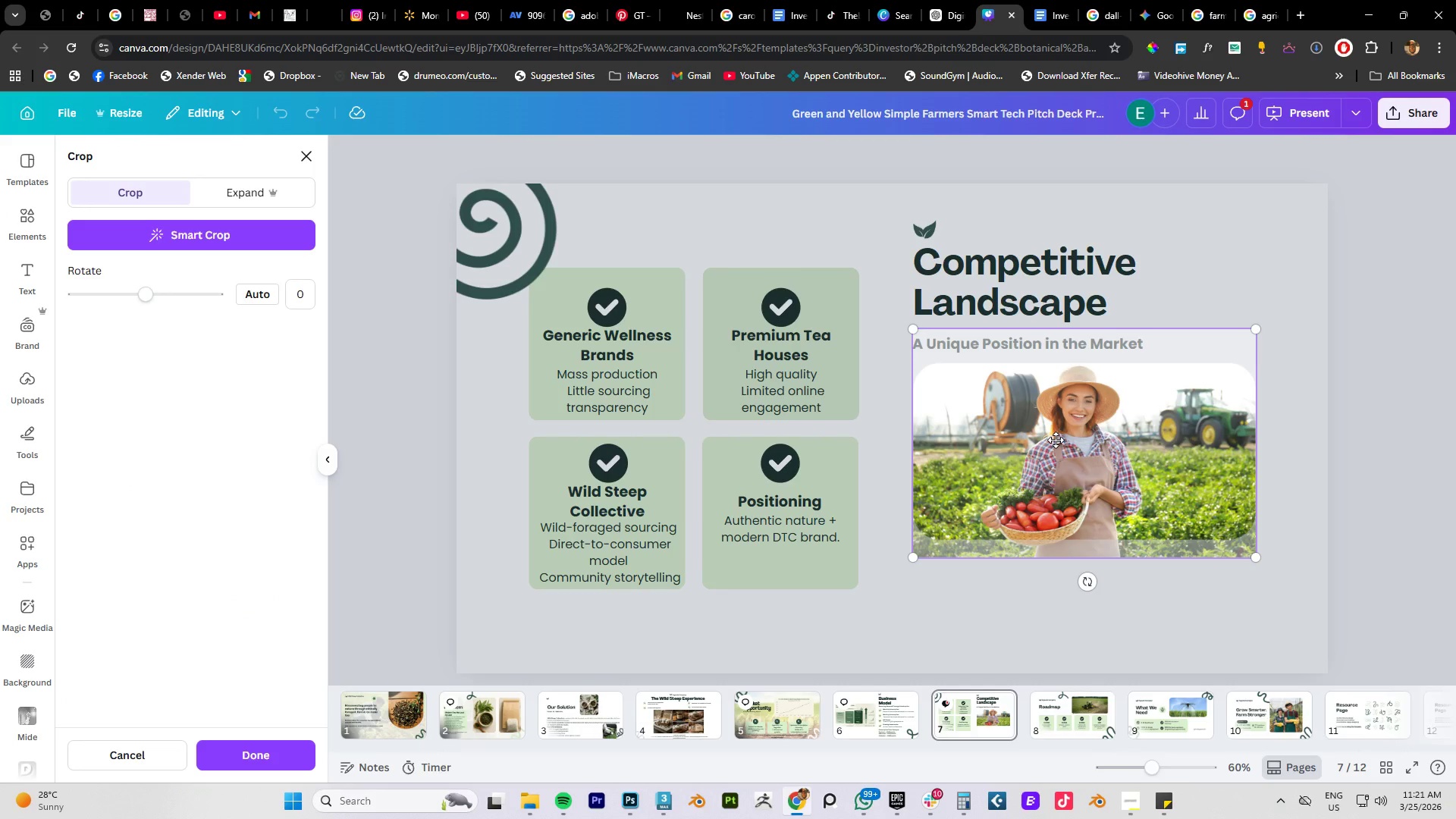 
key(Delete)
 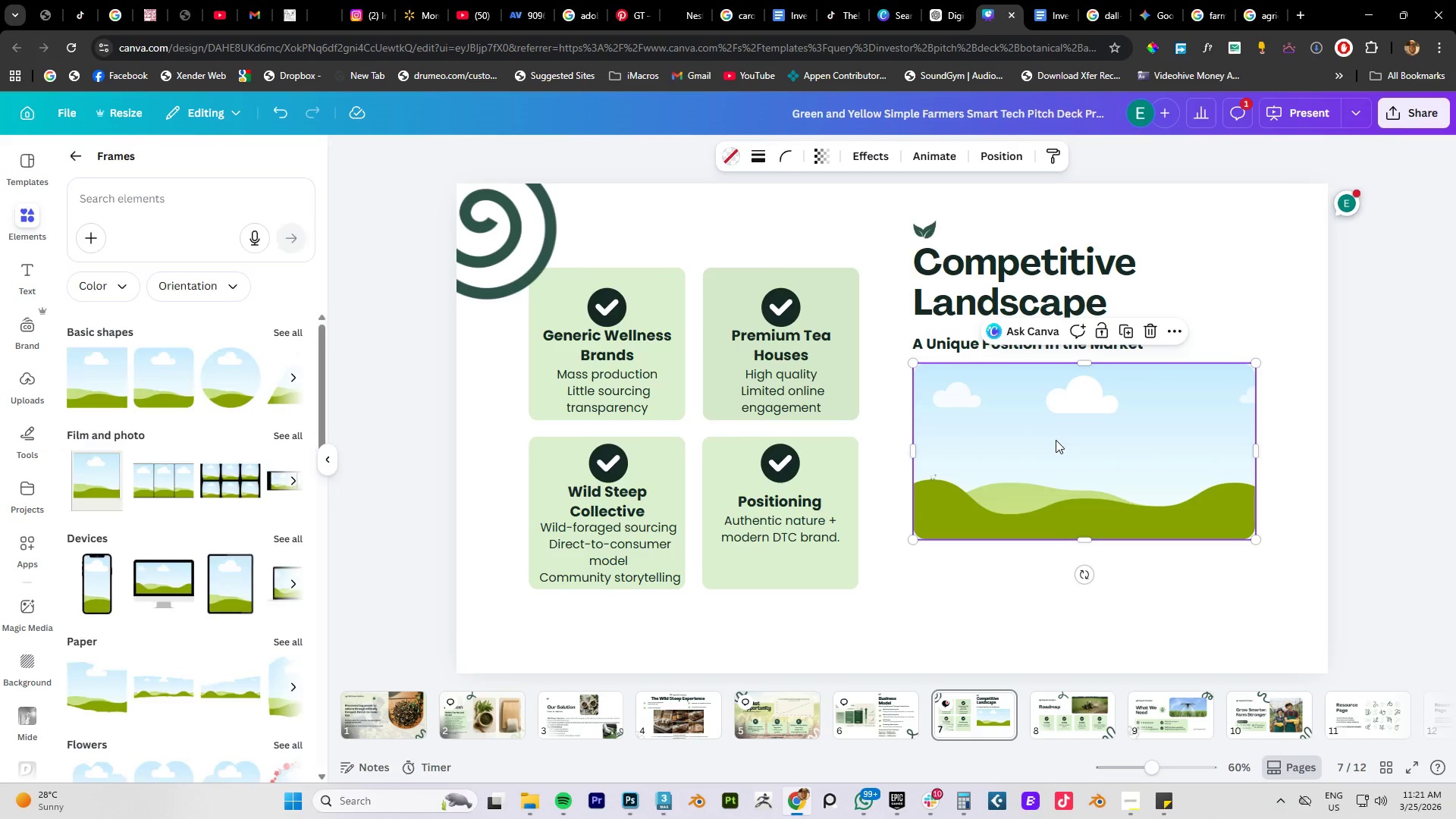 
key(Control+V)
 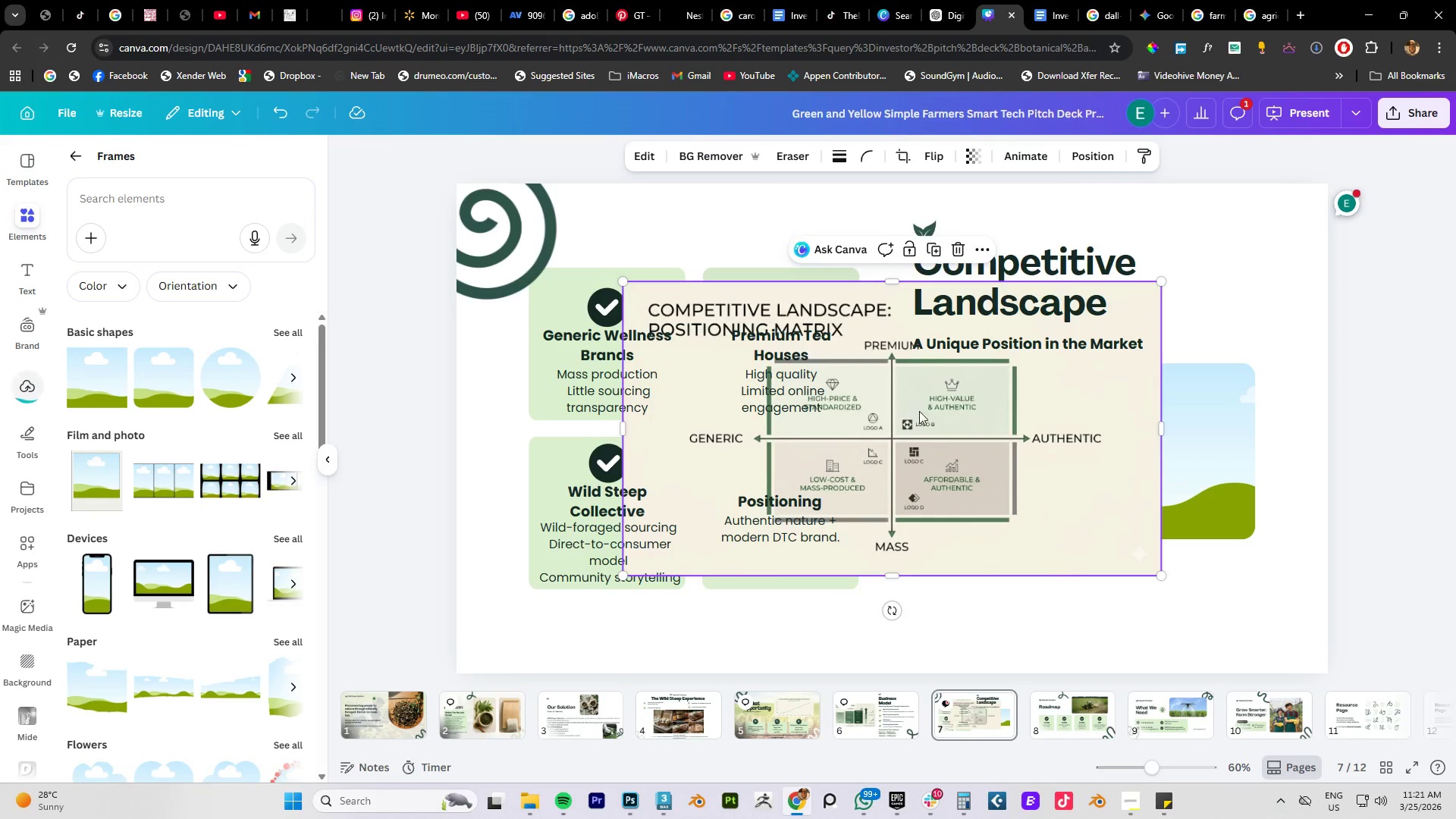 
left_click_drag(start_coordinate=[921, 415], to_coordinate=[1091, 438])
 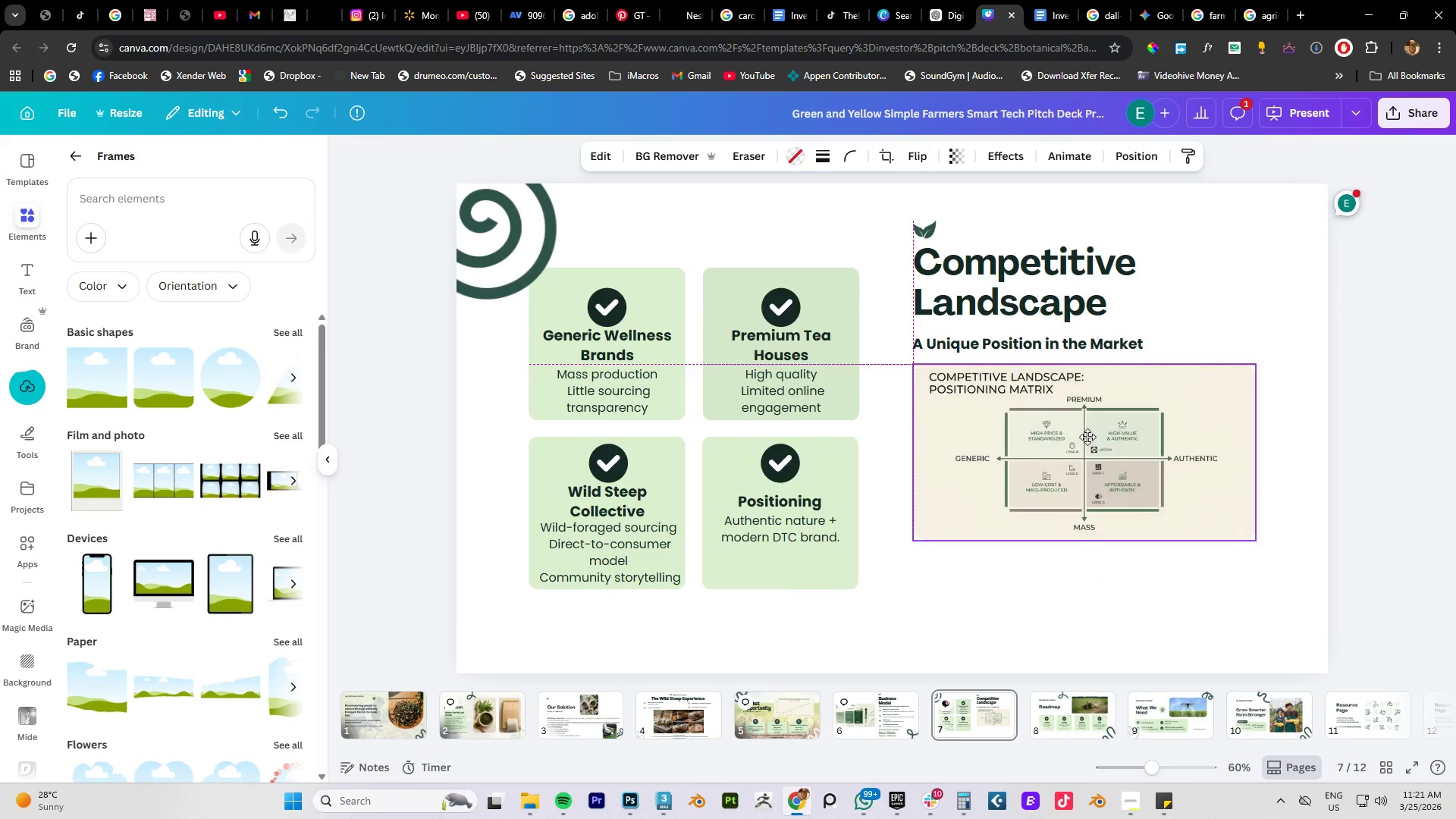 
left_click([1142, 601])
 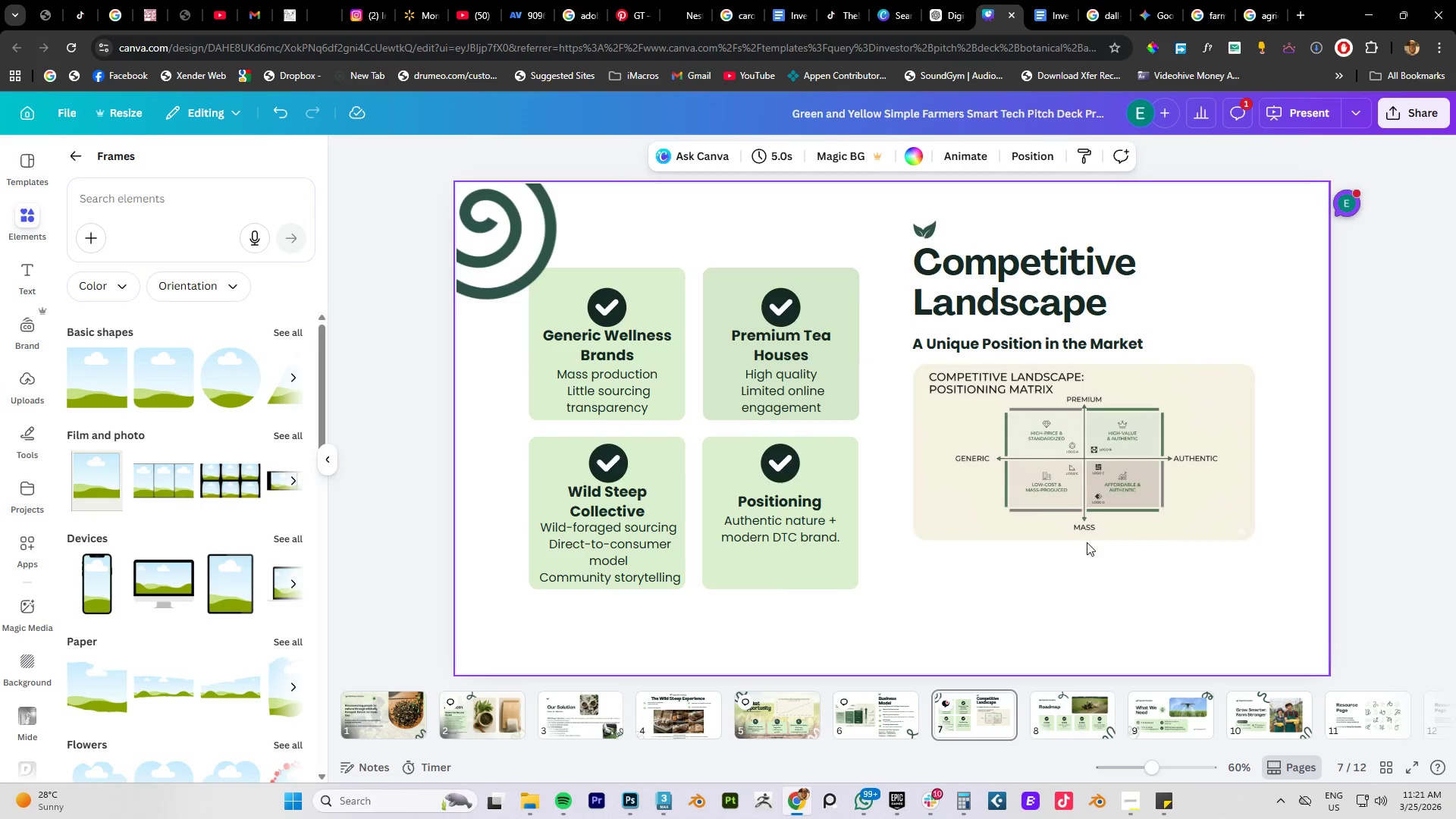 
left_click([1087, 507])
 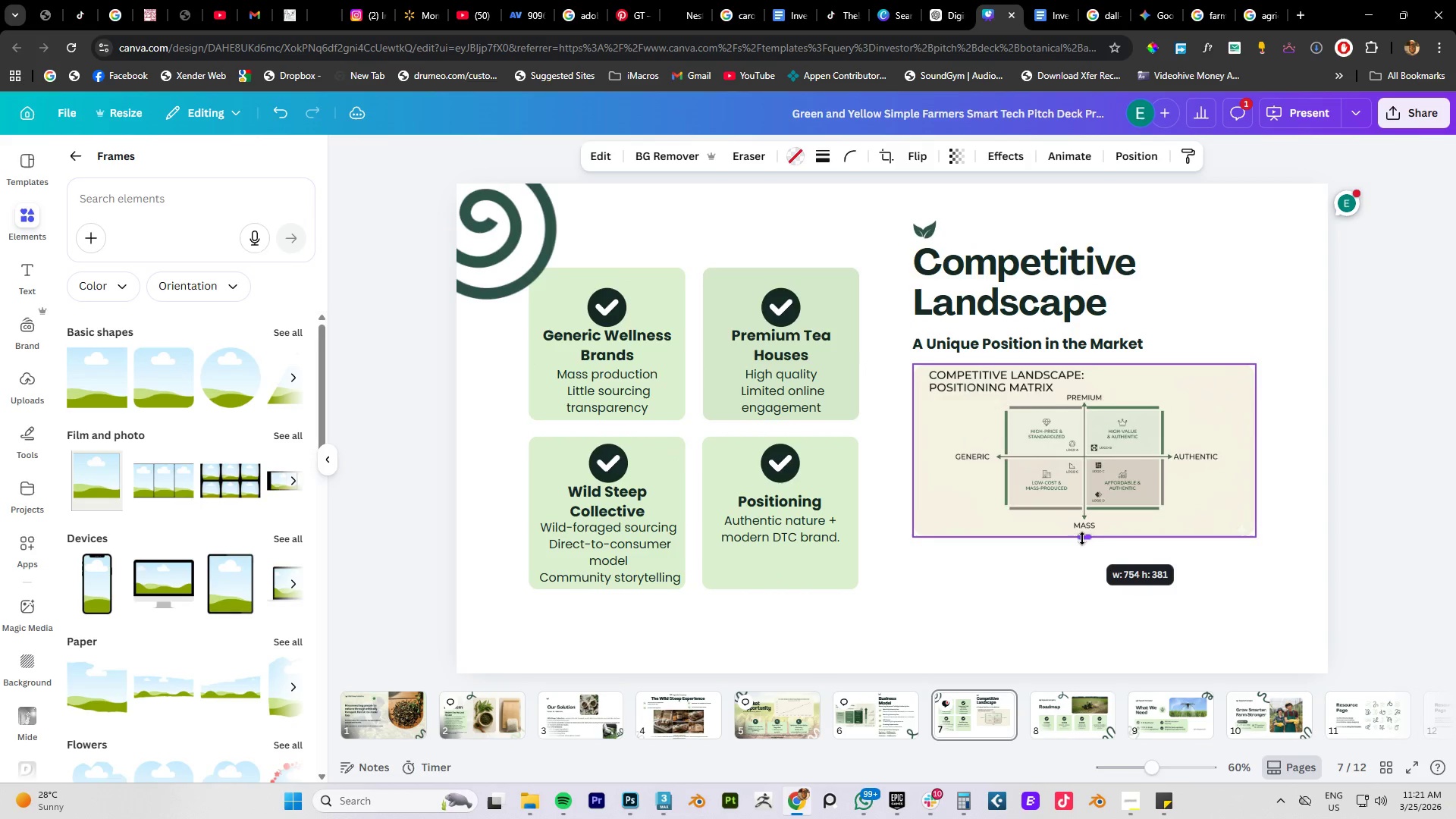 
left_click([1082, 607])
 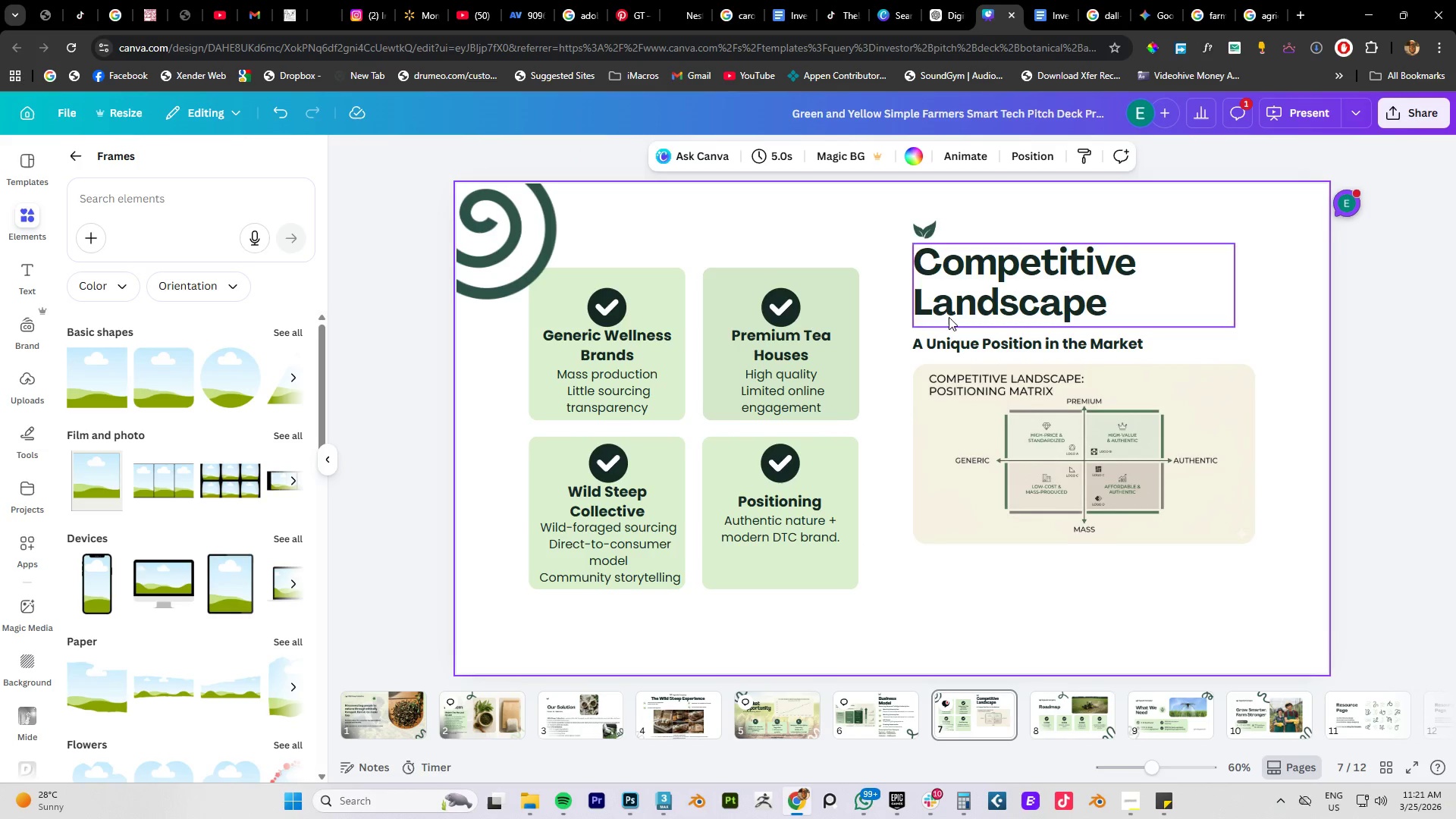 
left_click_drag(start_coordinate=[1083, 591], to_coordinate=[945, 287])
 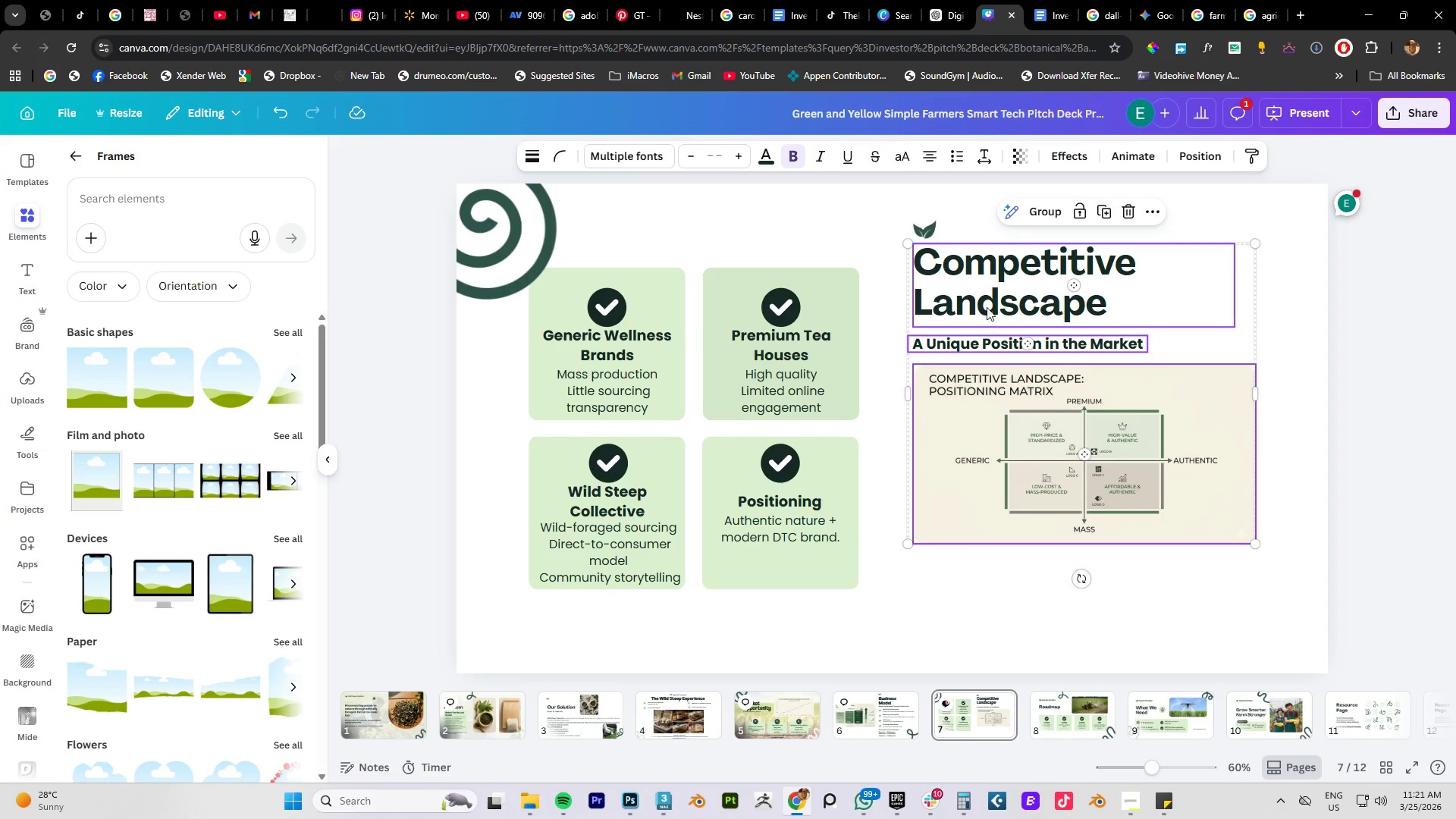 
left_click_drag(start_coordinate=[987, 307], to_coordinate=[987, 340])
 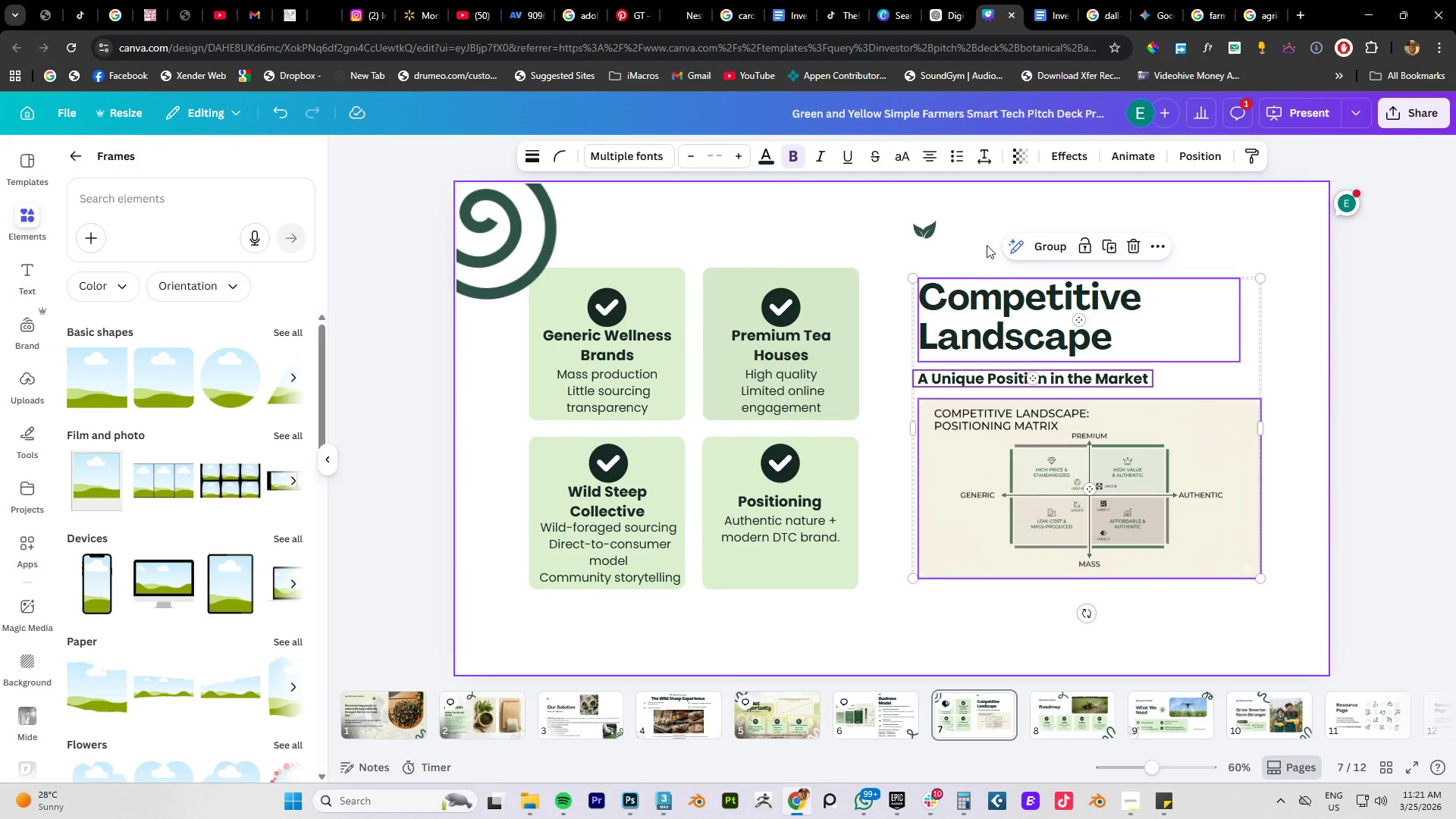 
left_click([987, 243])
 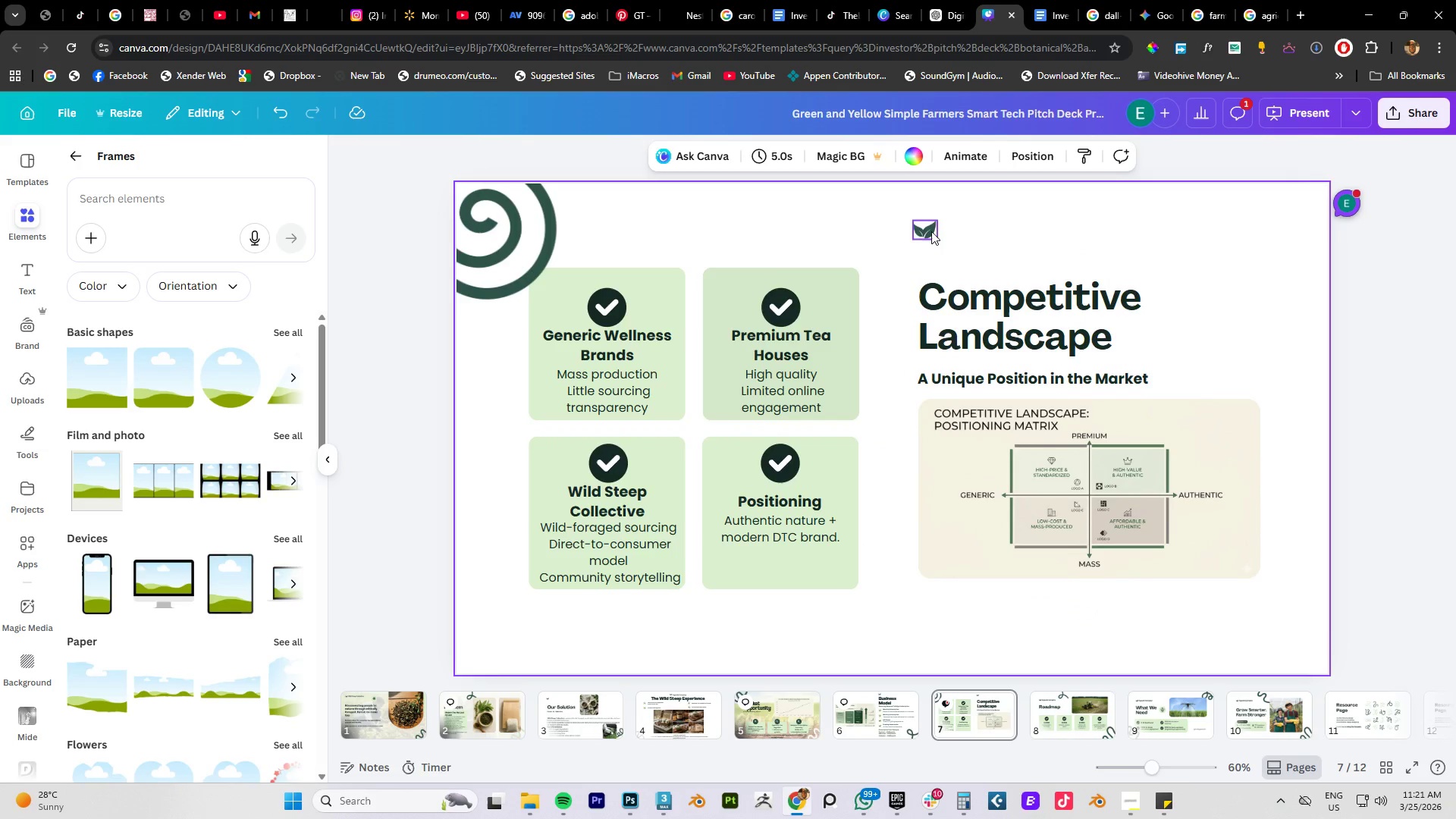 
left_click_drag(start_coordinate=[930, 231], to_coordinate=[931, 253])
 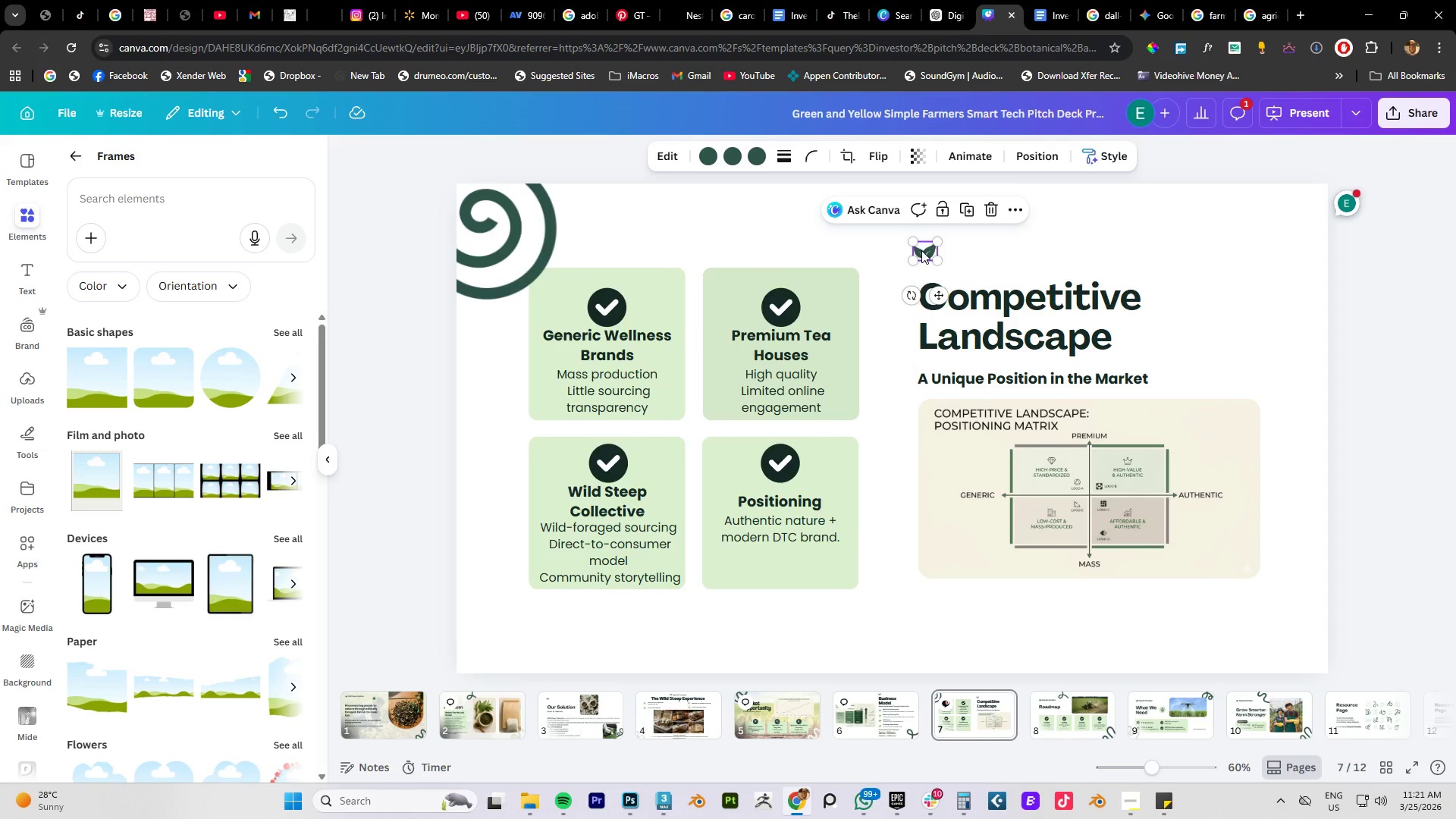 
left_click_drag(start_coordinate=[924, 251], to_coordinate=[927, 257])
 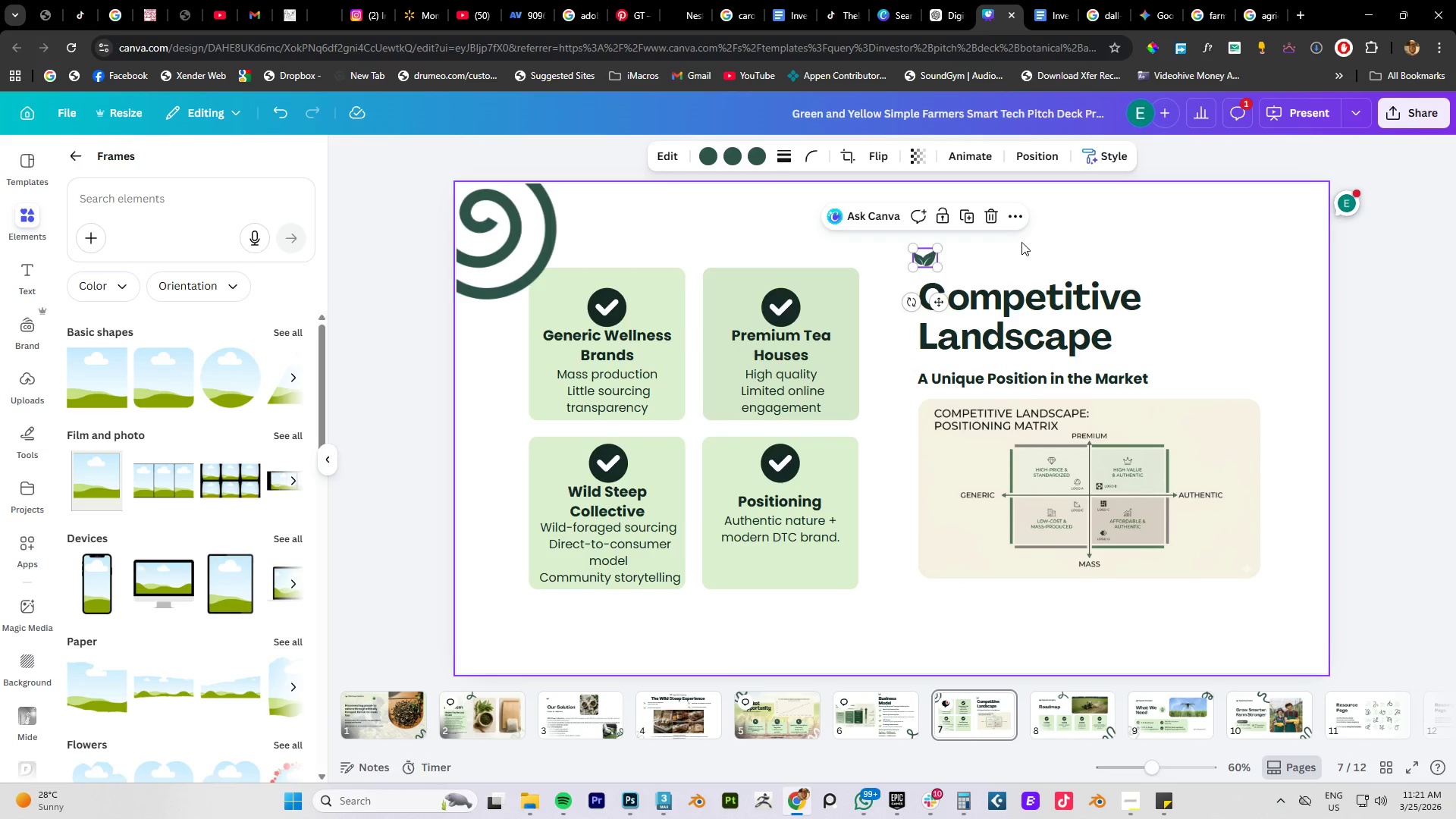 
left_click([1022, 242])
 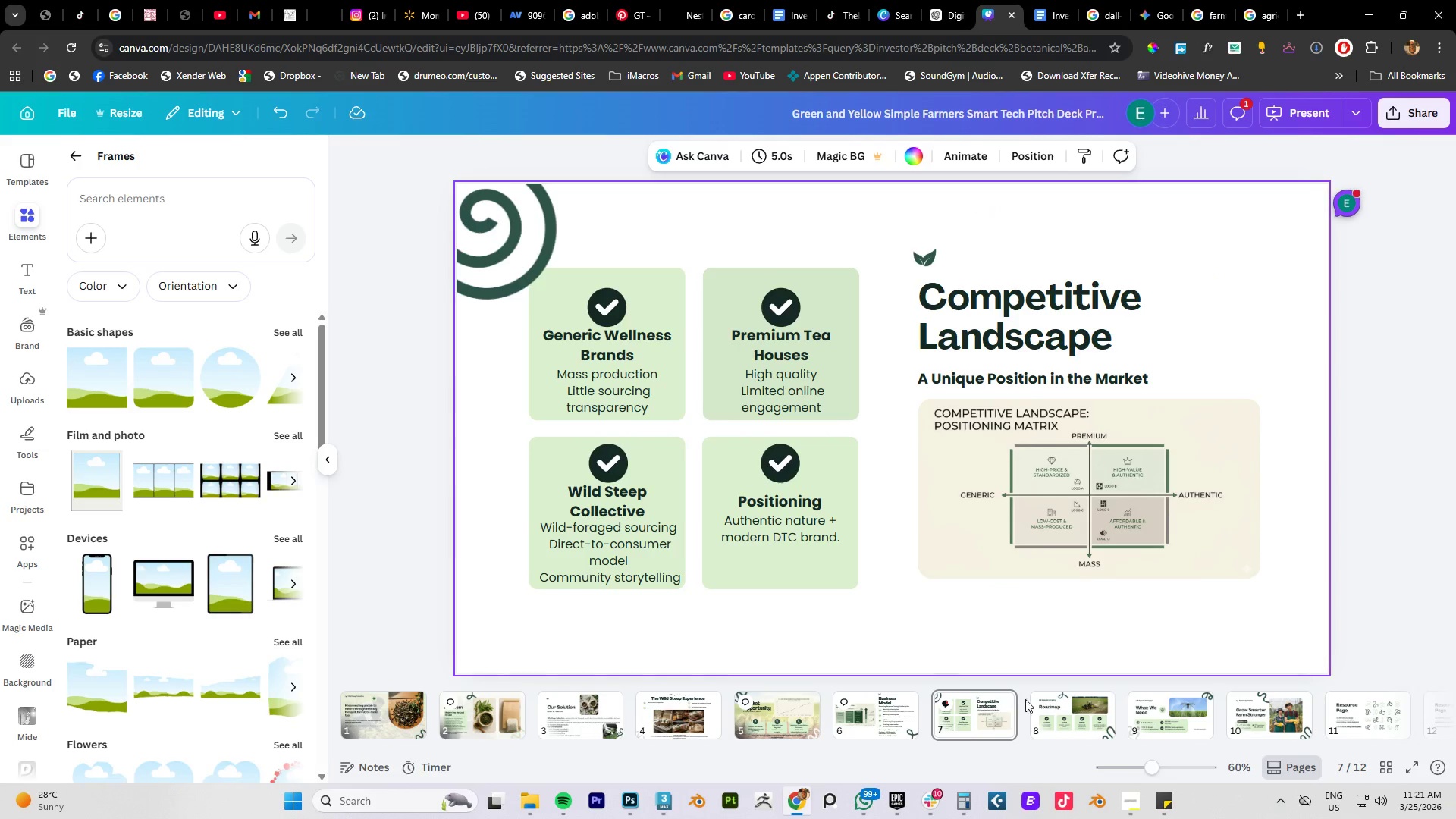 
left_click([1058, 722])
 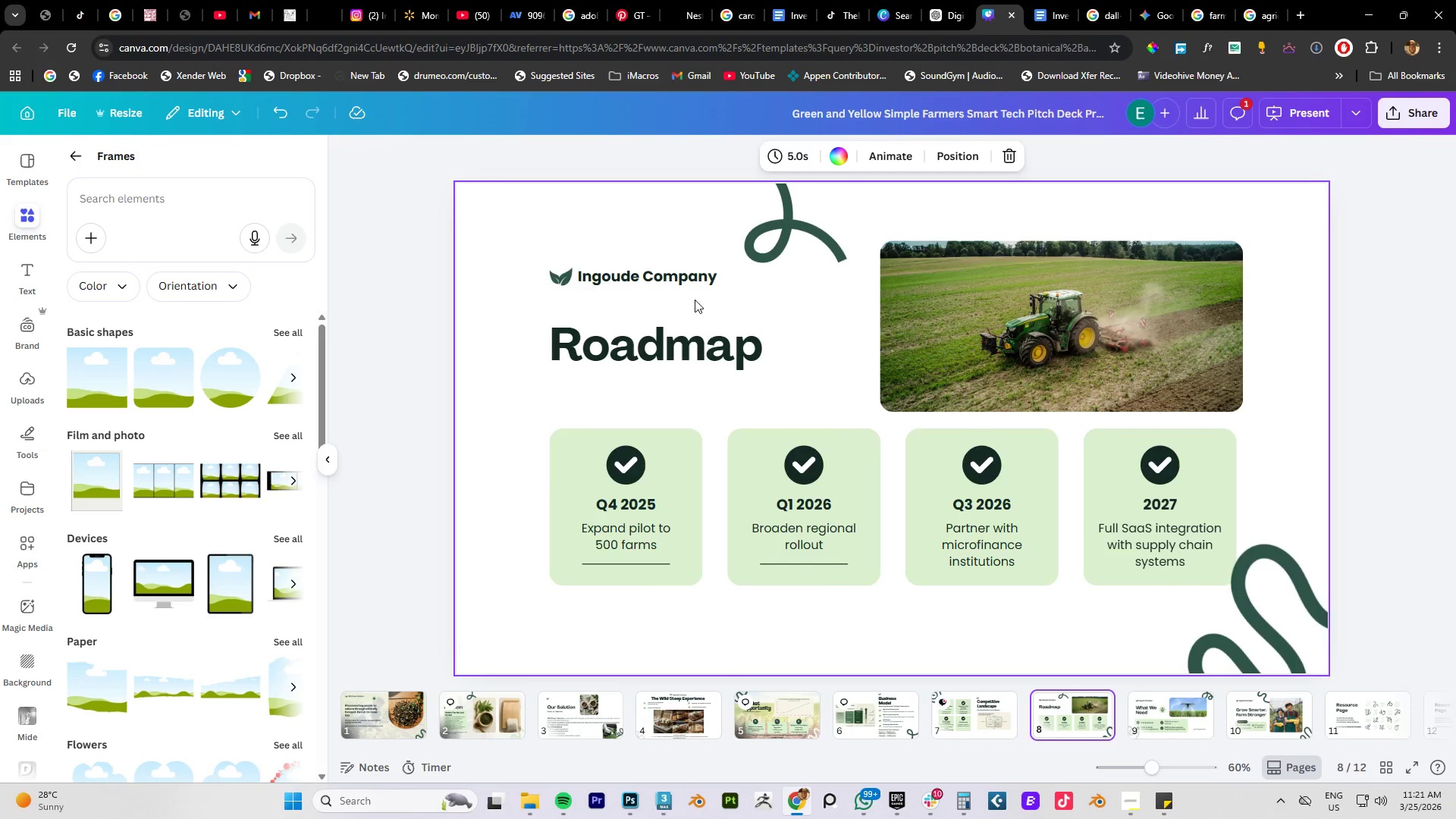 
left_click([675, 278])
 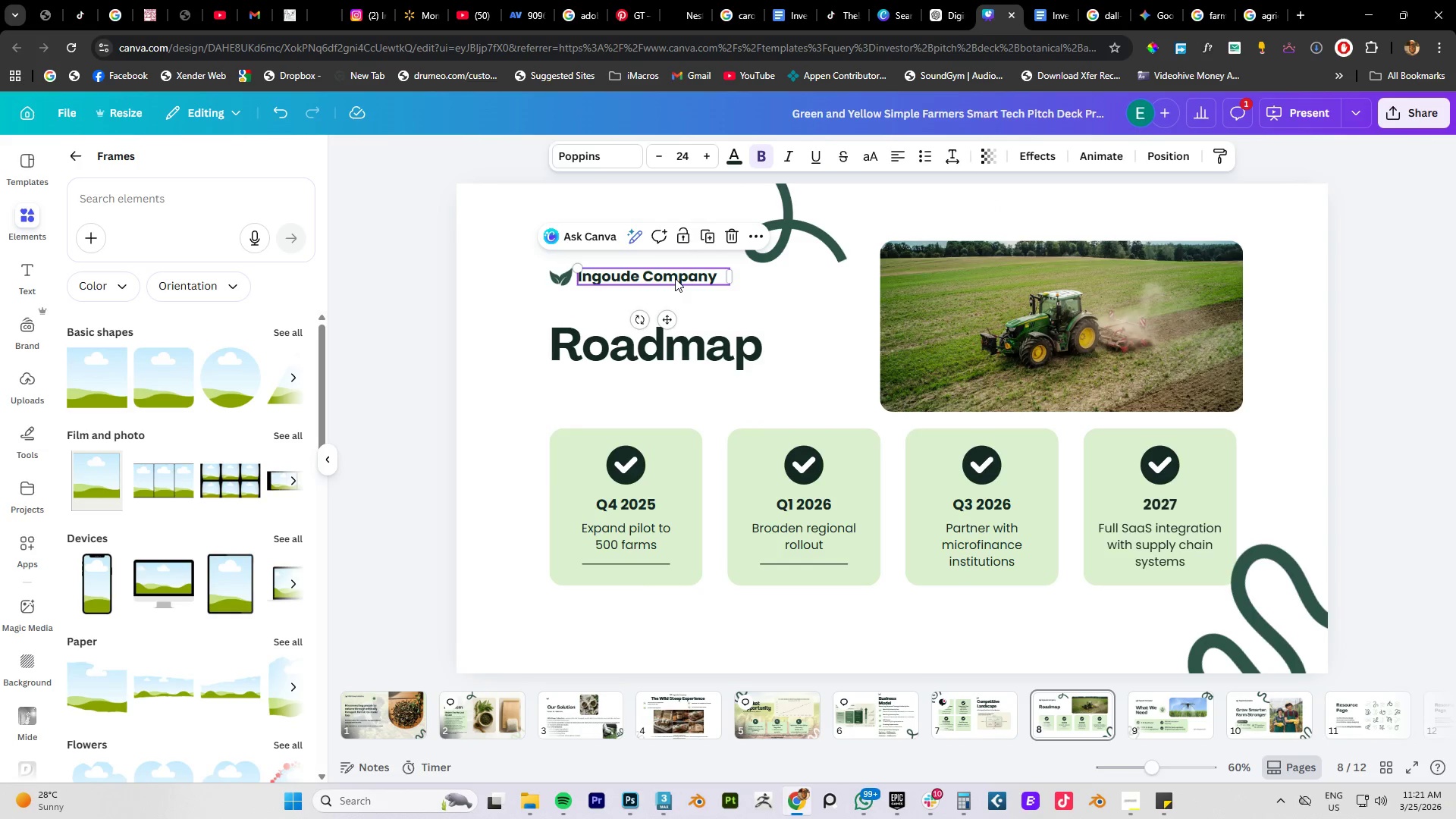 
key(Delete)
 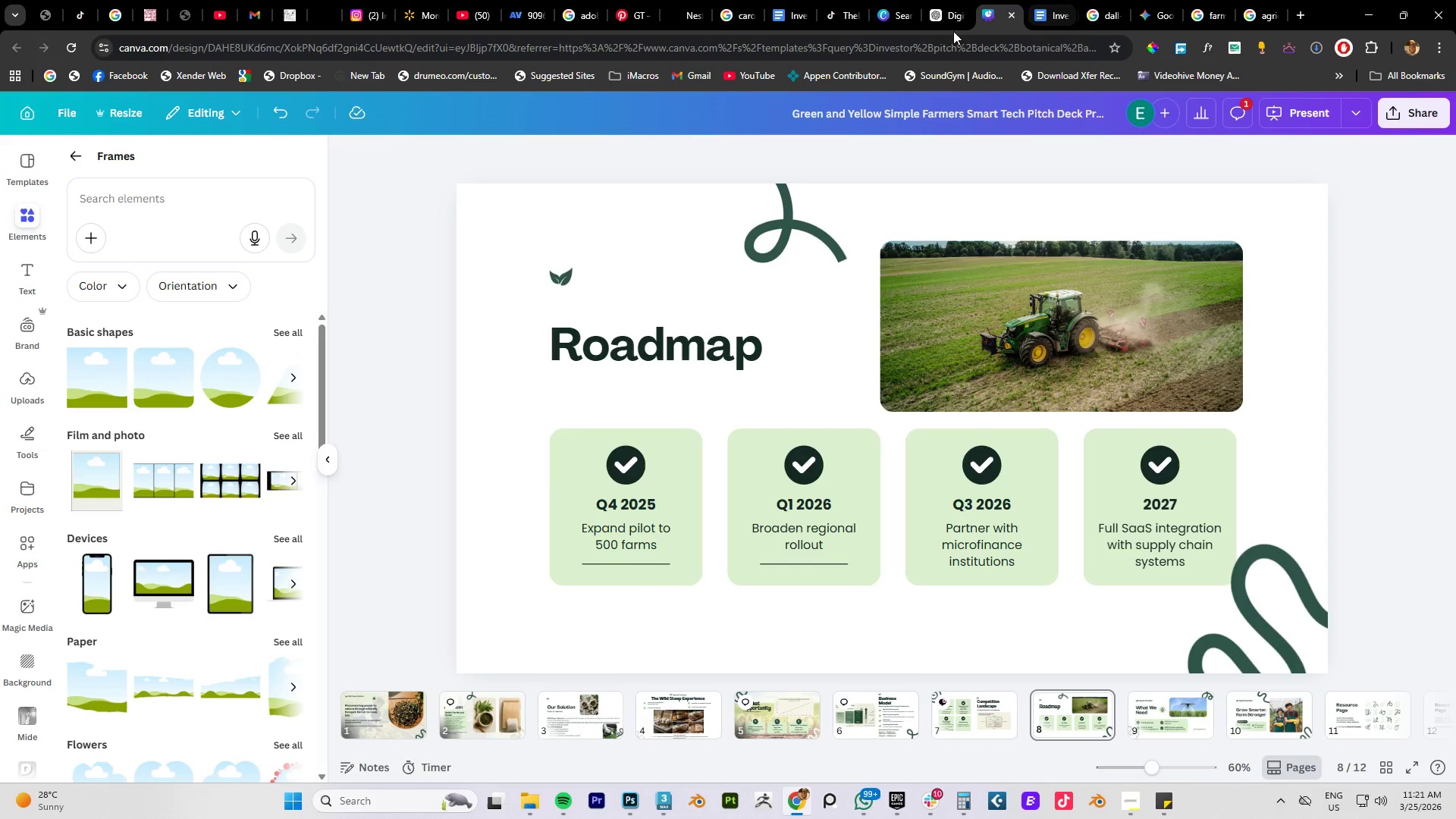 
key(Alt+AltLeft)
 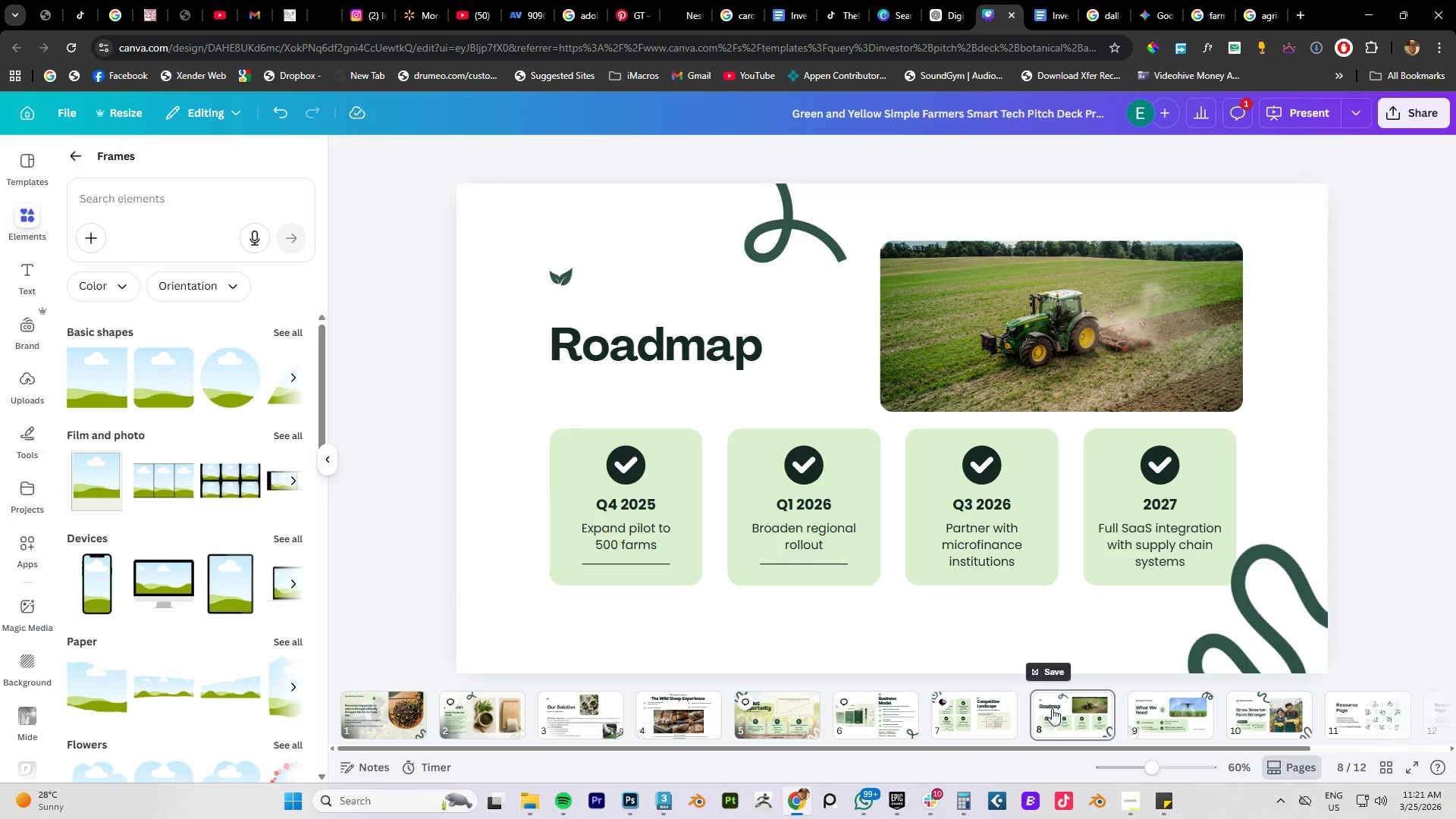 
key(Alt+Tab)